 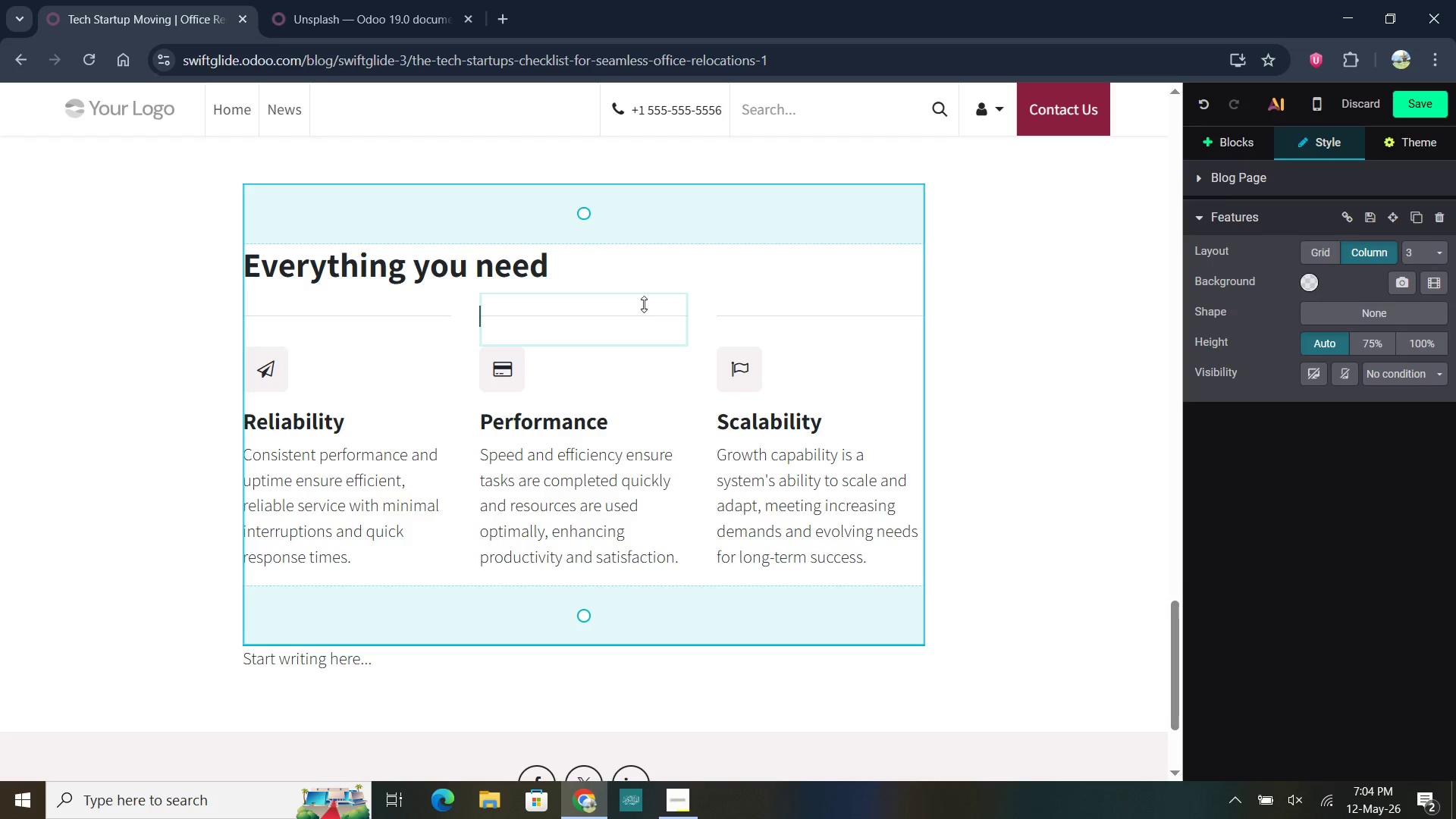 
left_click([740, 291])
 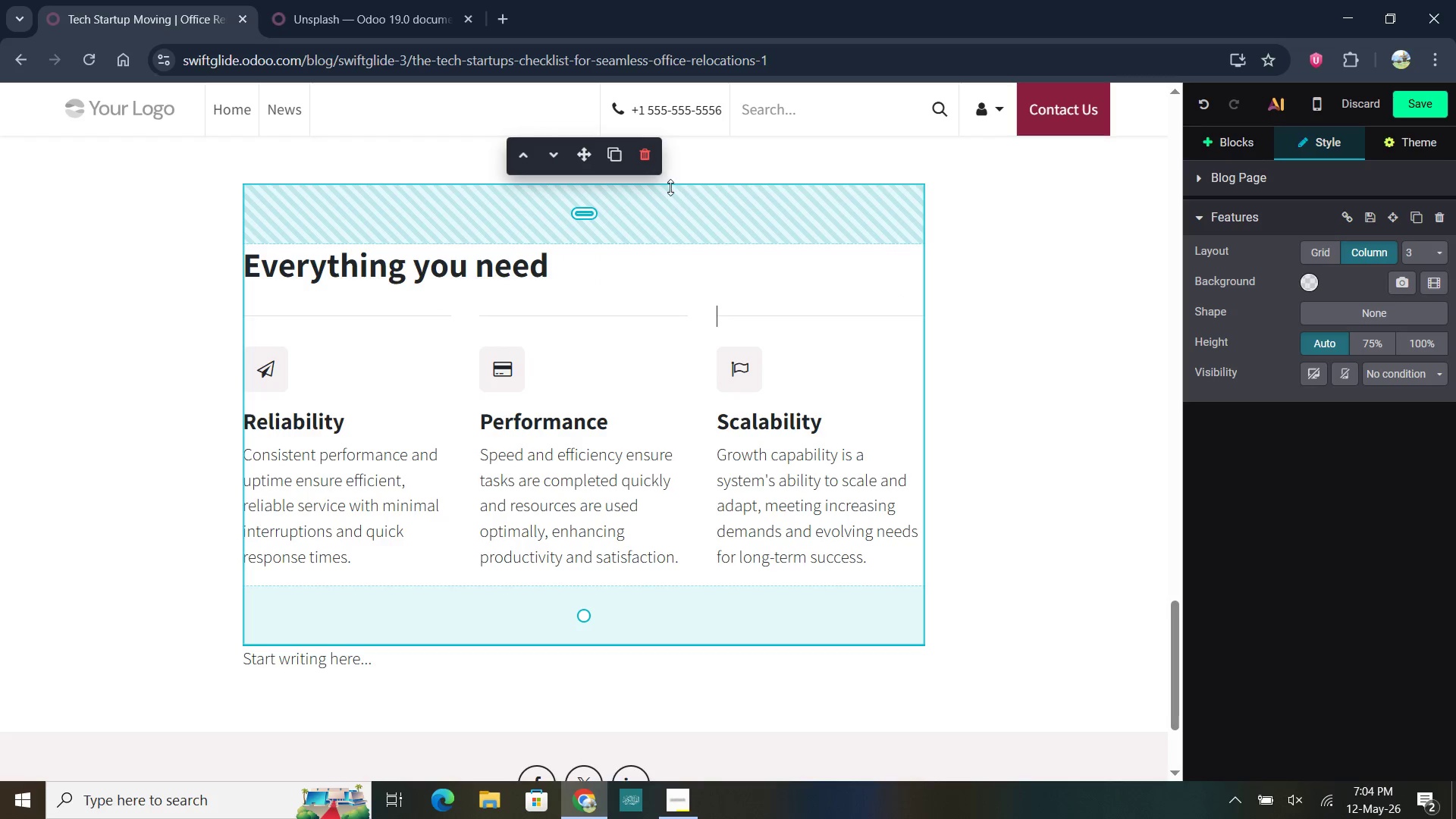 
left_click([648, 163])
 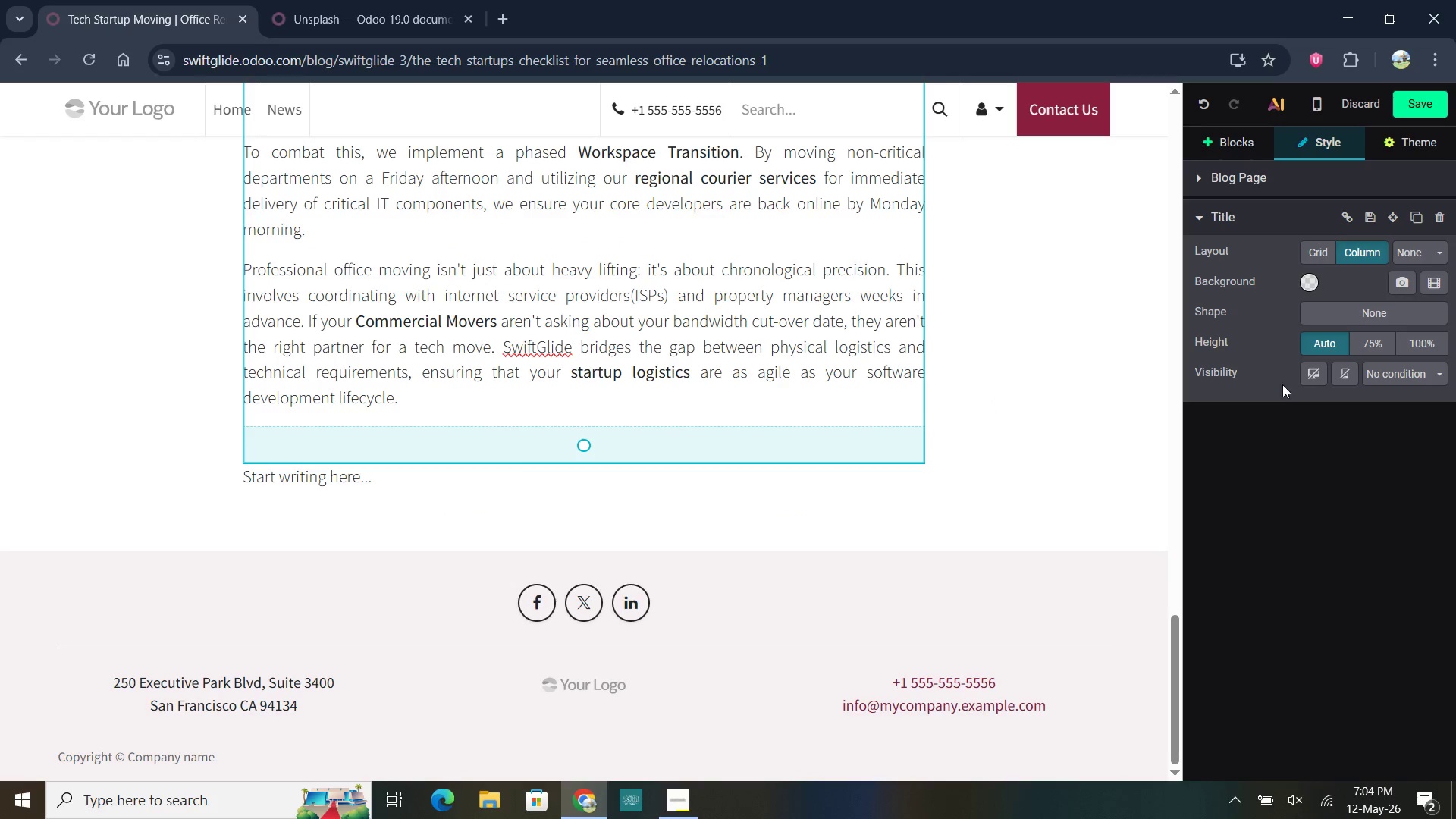 
left_click([1241, 146])
 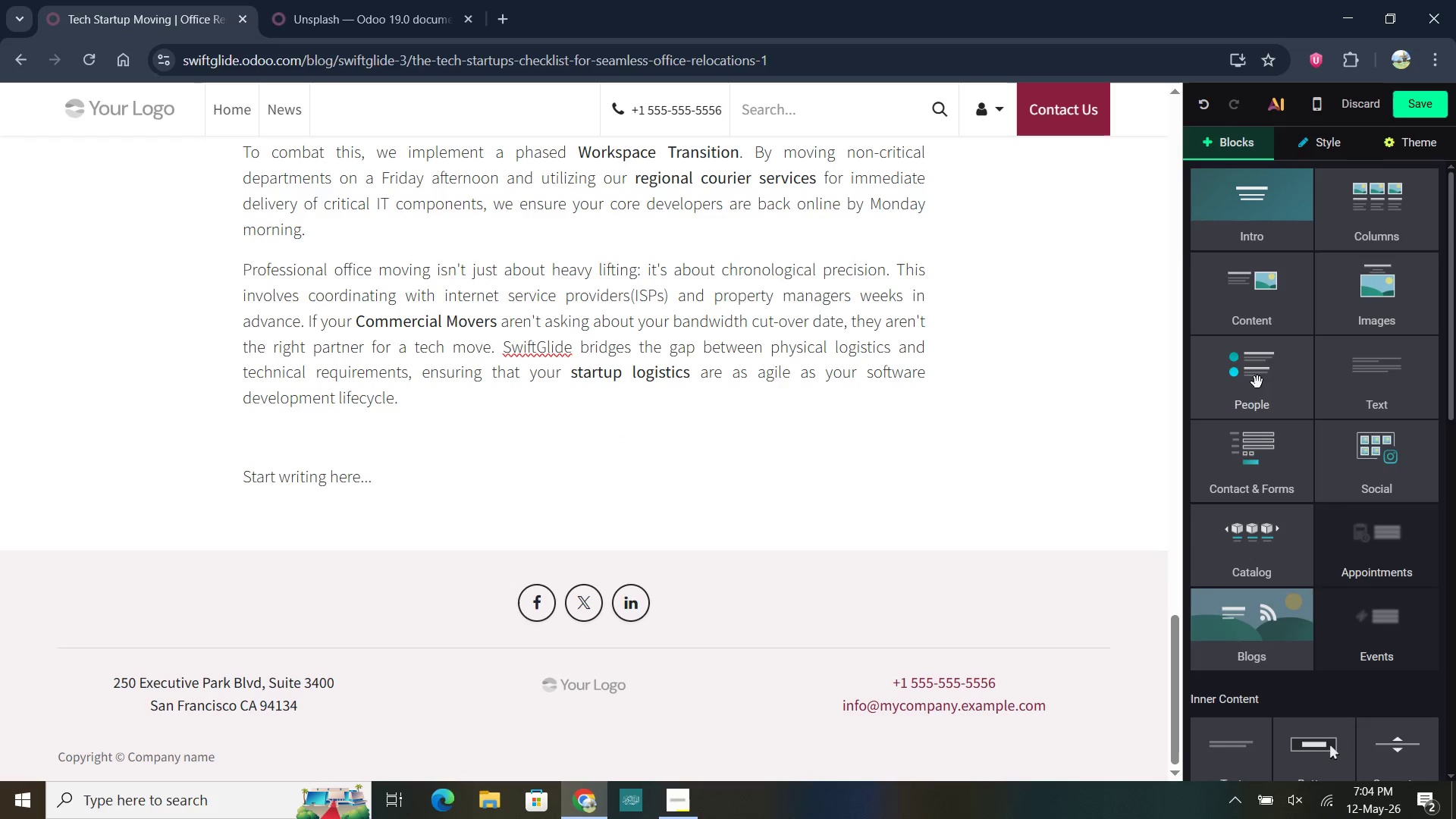 
left_click_drag(start_coordinate=[1266, 292], to_coordinate=[598, 372])
 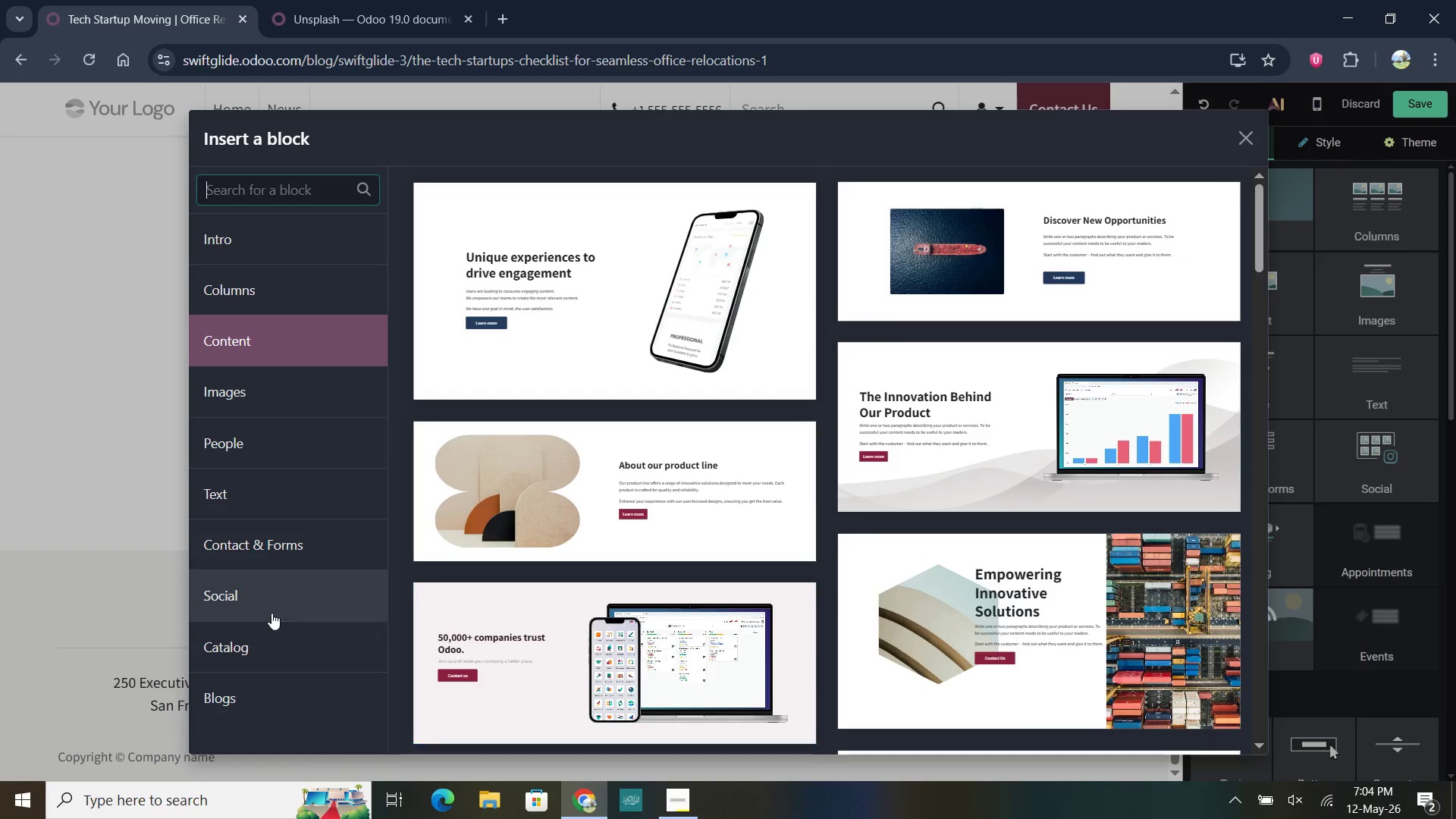 
scroll: coordinate [635, 513], scroll_direction: down, amount: 58.0
 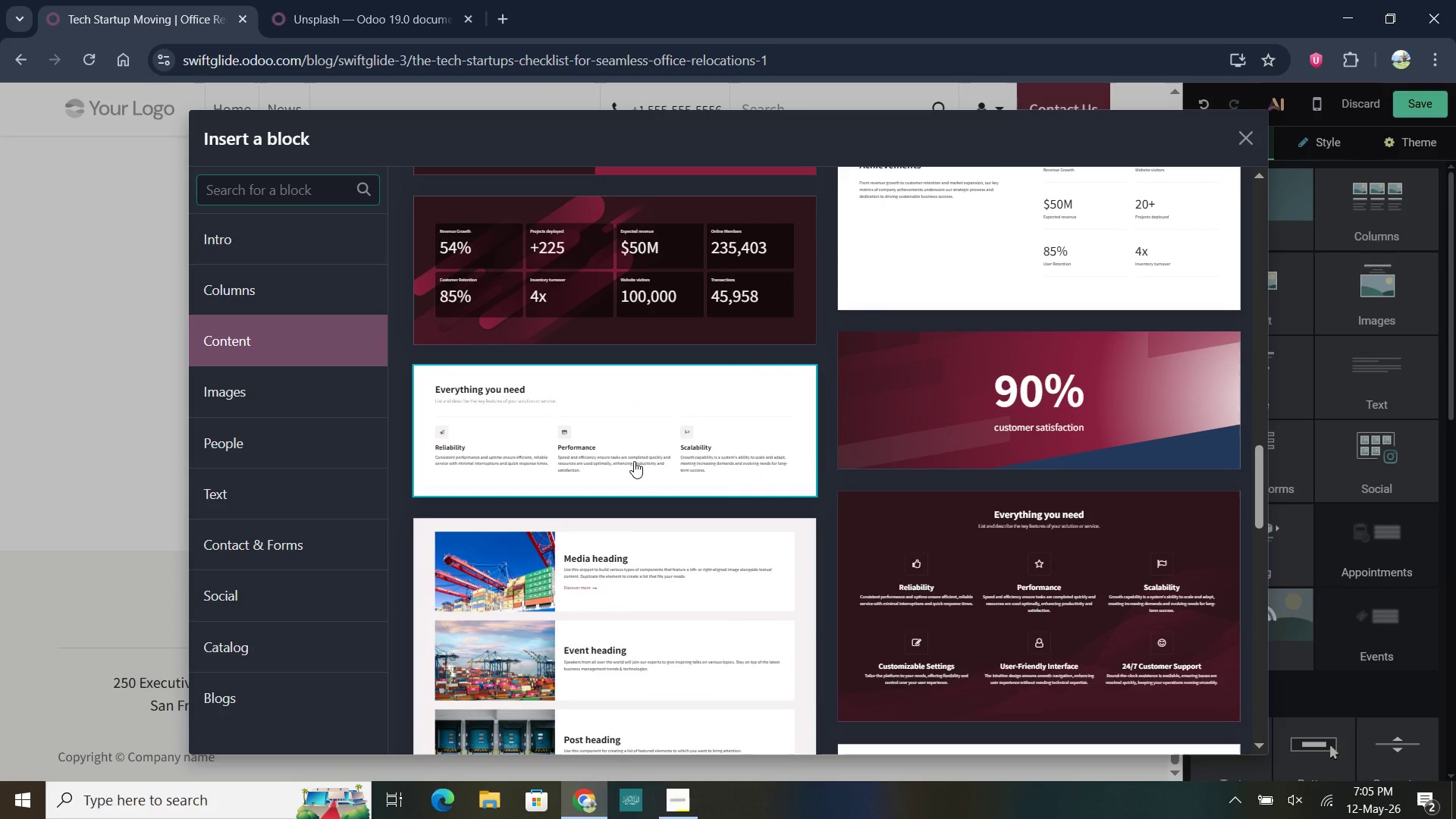 
left_click([633, 461])
 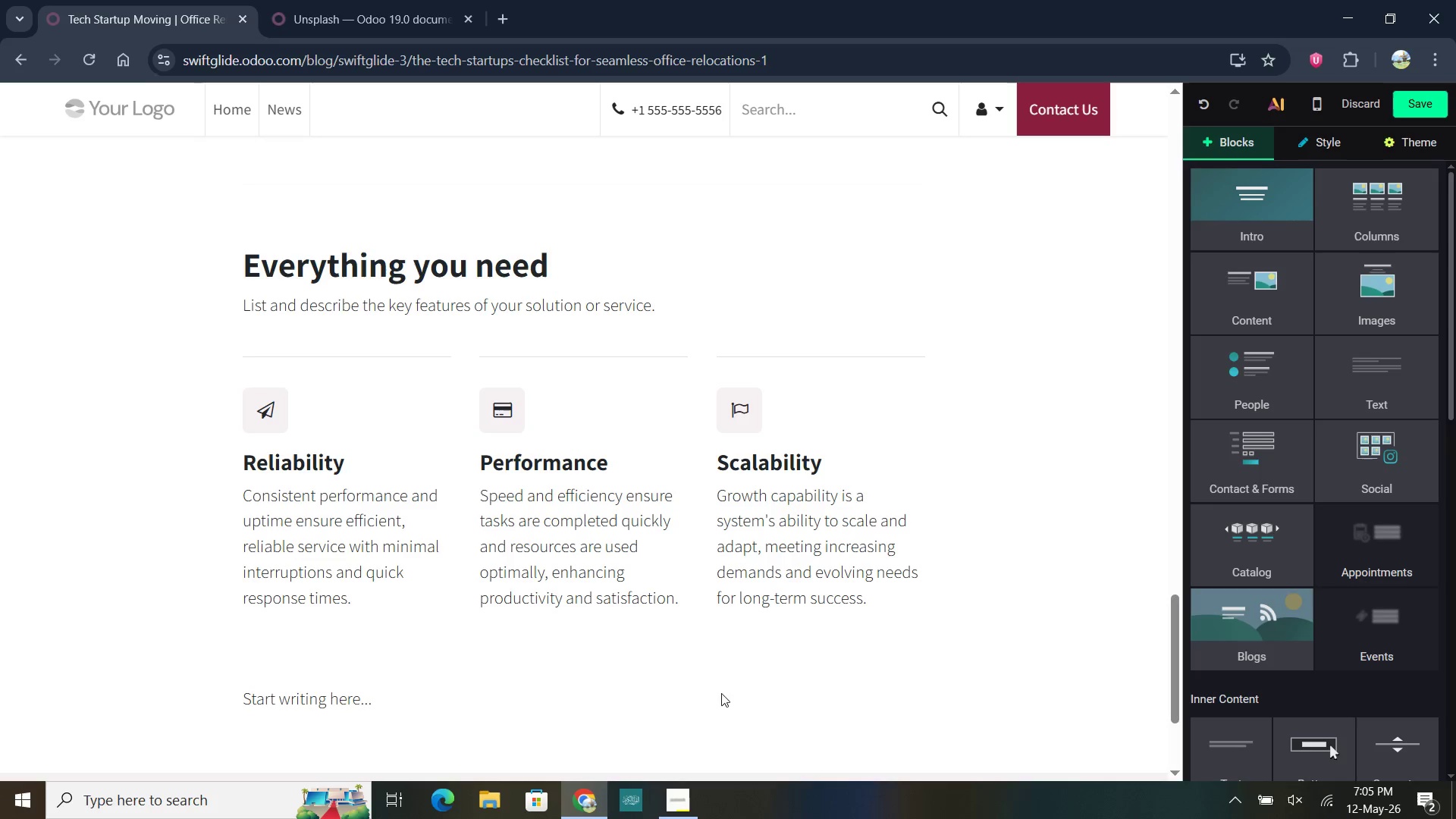 
left_click([682, 810])
 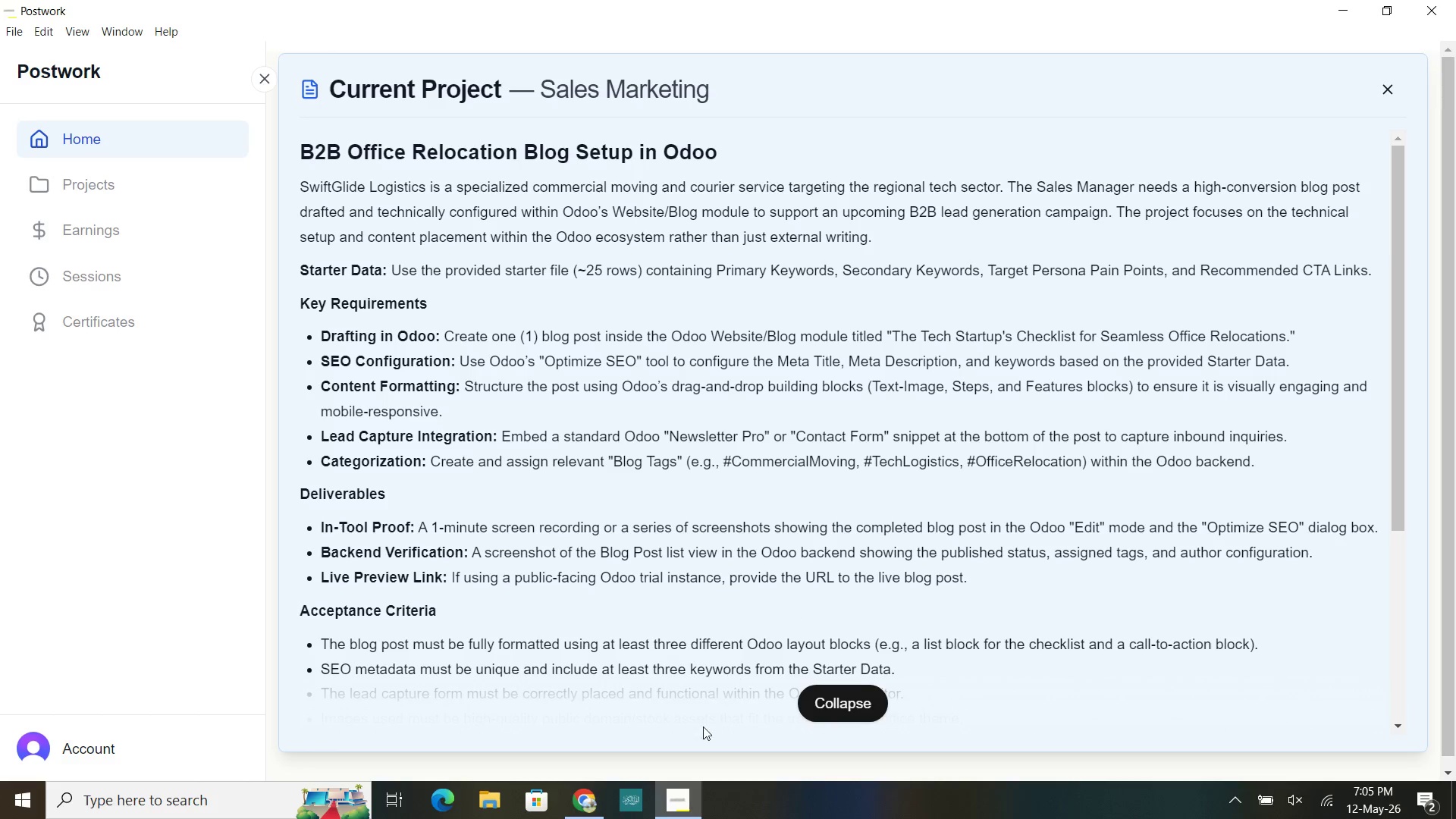 
left_click([596, 802])
 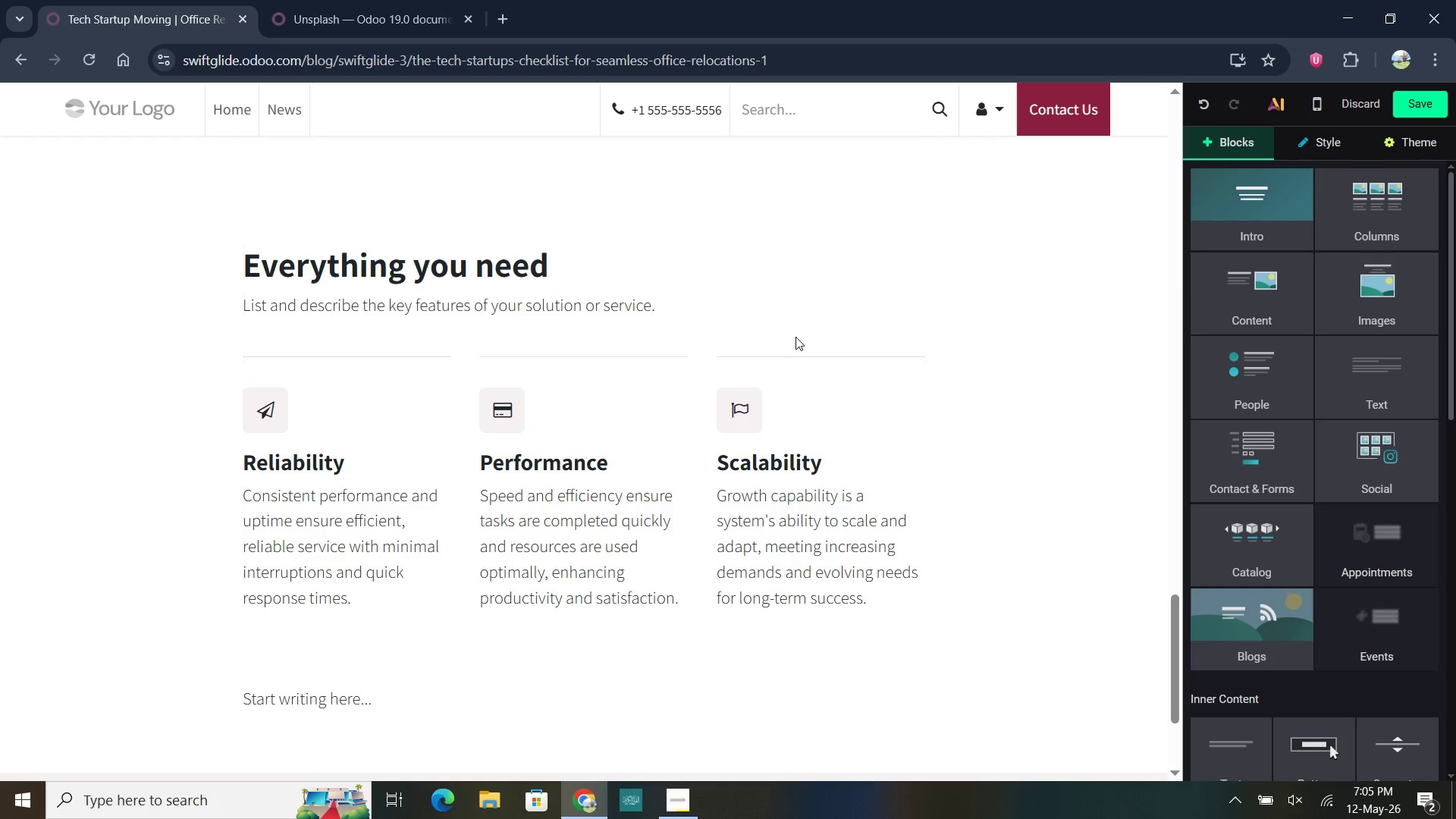 
scroll: coordinate [775, 297], scroll_direction: up, amount: 27.0
 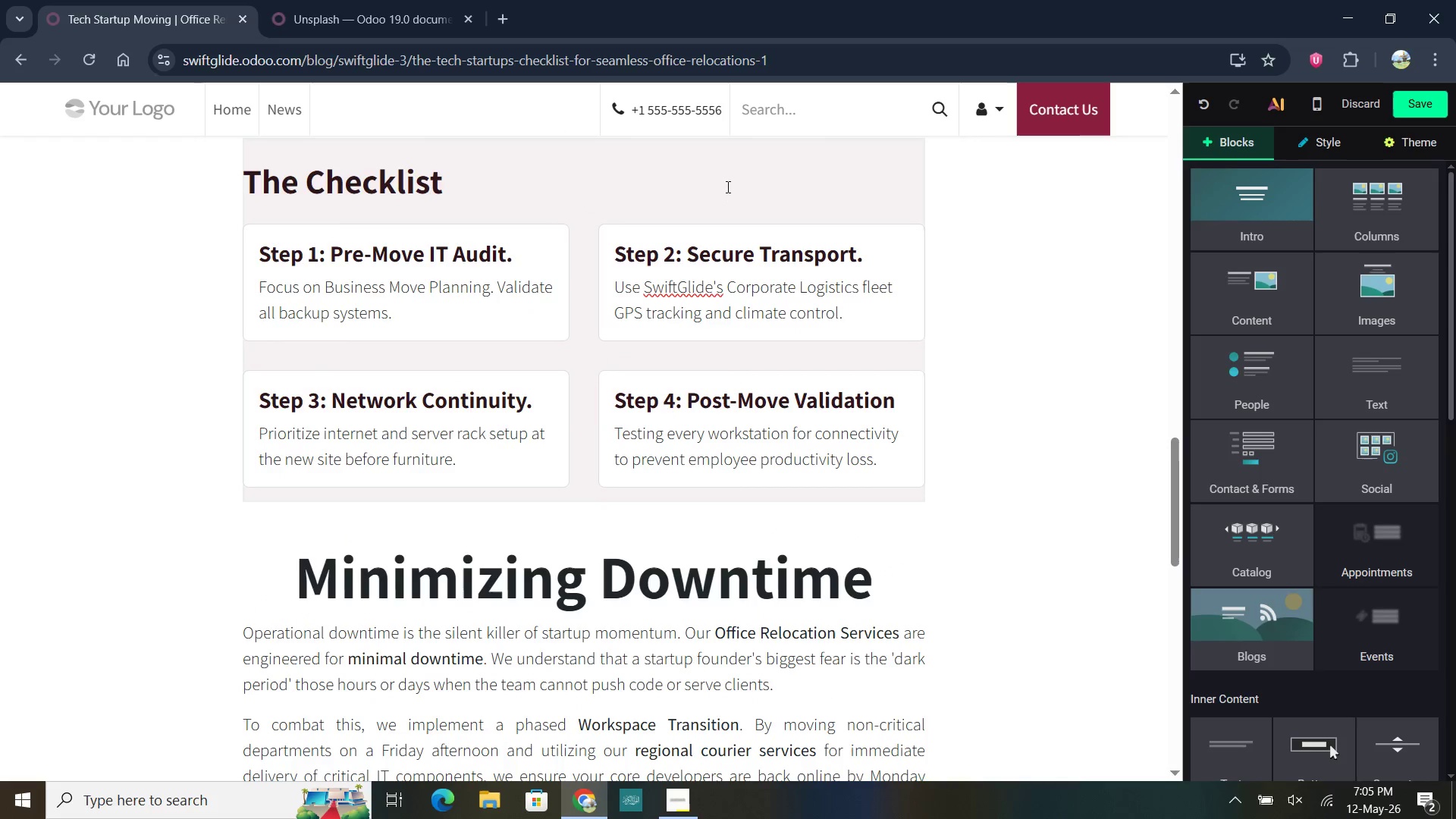 
left_click([726, 184])
 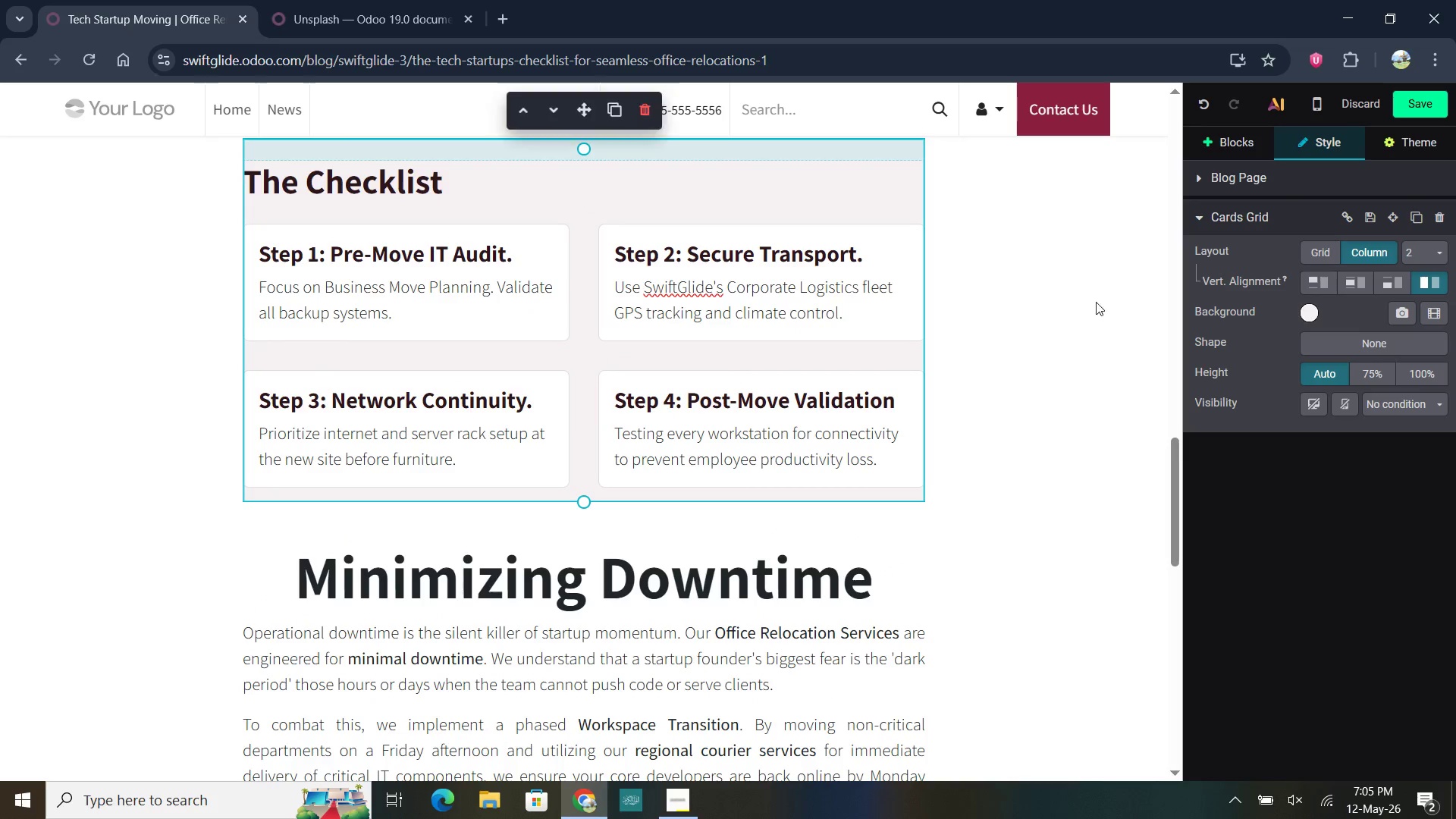 
left_click([1241, 144])
 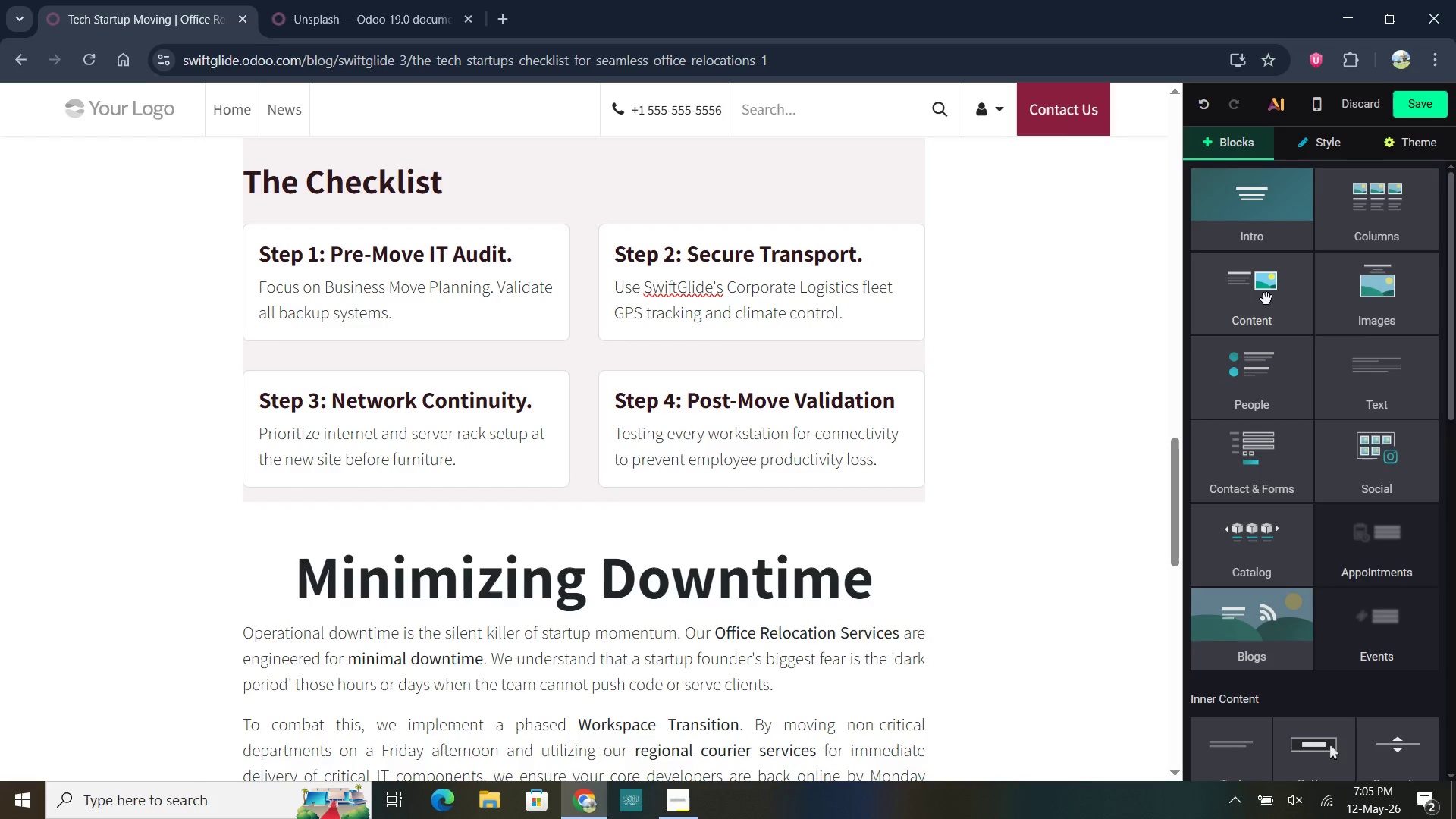 
left_click_drag(start_coordinate=[1266, 299], to_coordinate=[704, 521])
 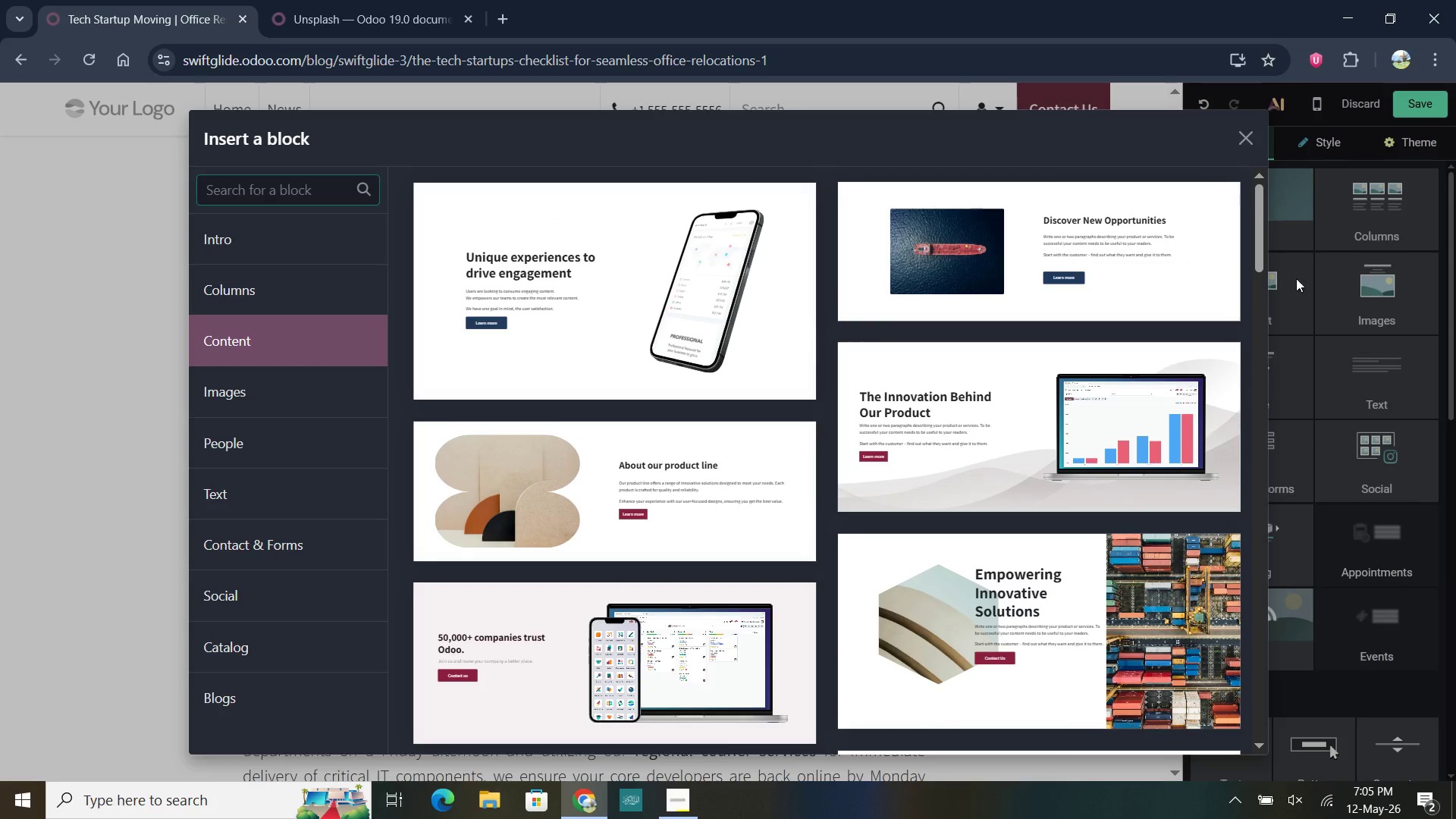 
left_click_drag(start_coordinate=[1259, 256], to_coordinate=[1260, 664])
 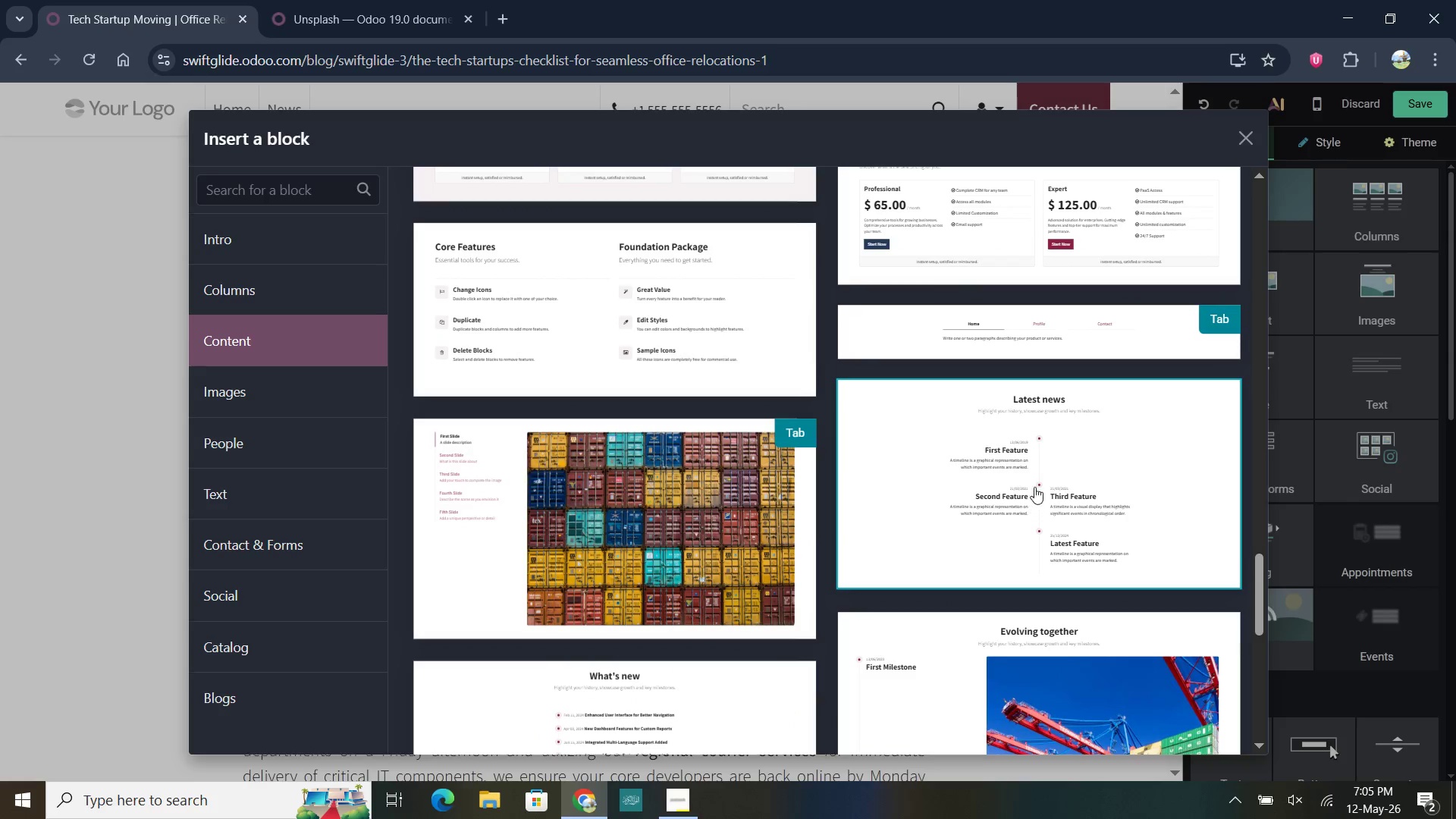 
scroll: coordinate [1033, 473], scroll_direction: down, amount: 12.0
 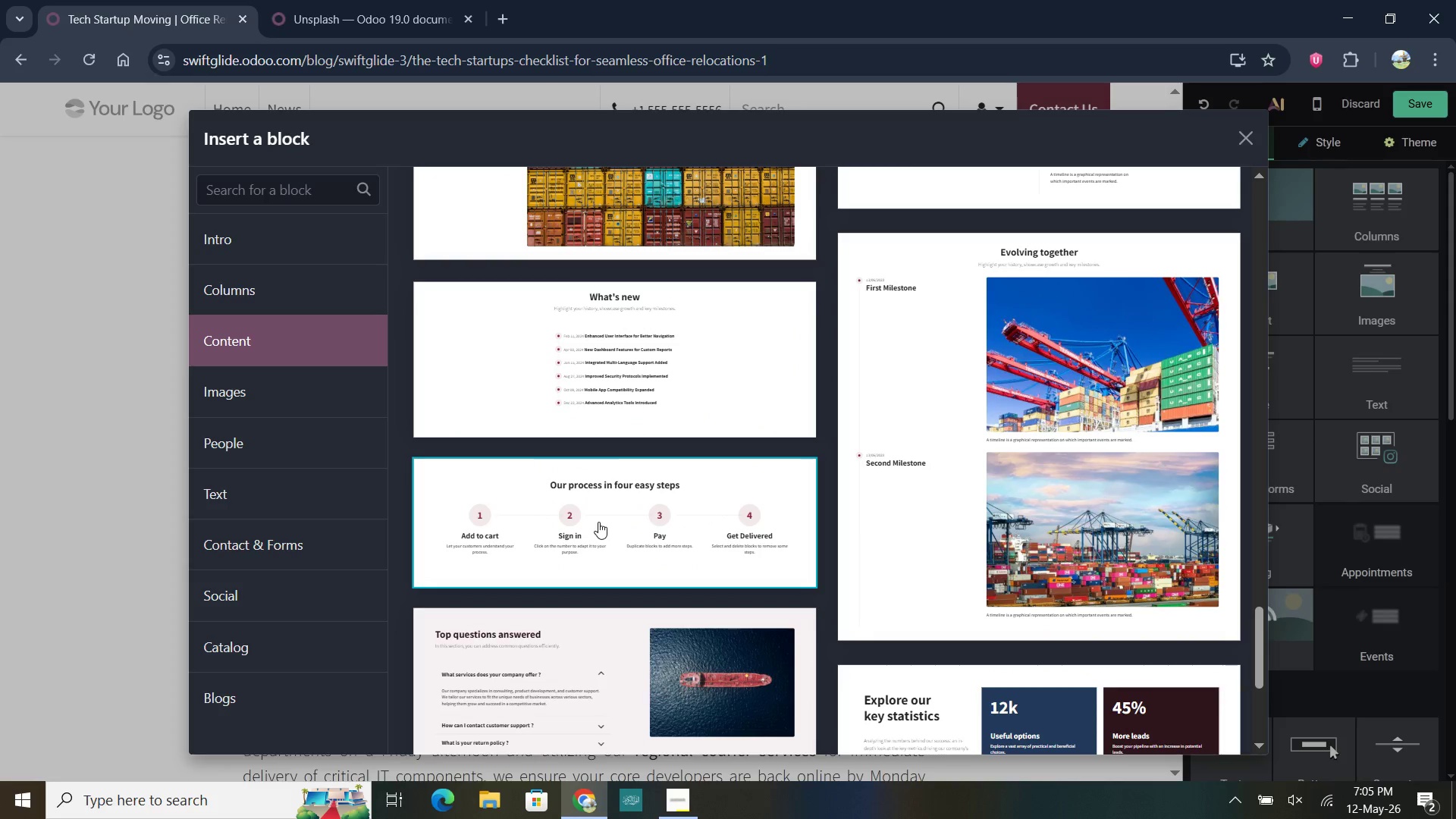 
left_click([598, 522])
 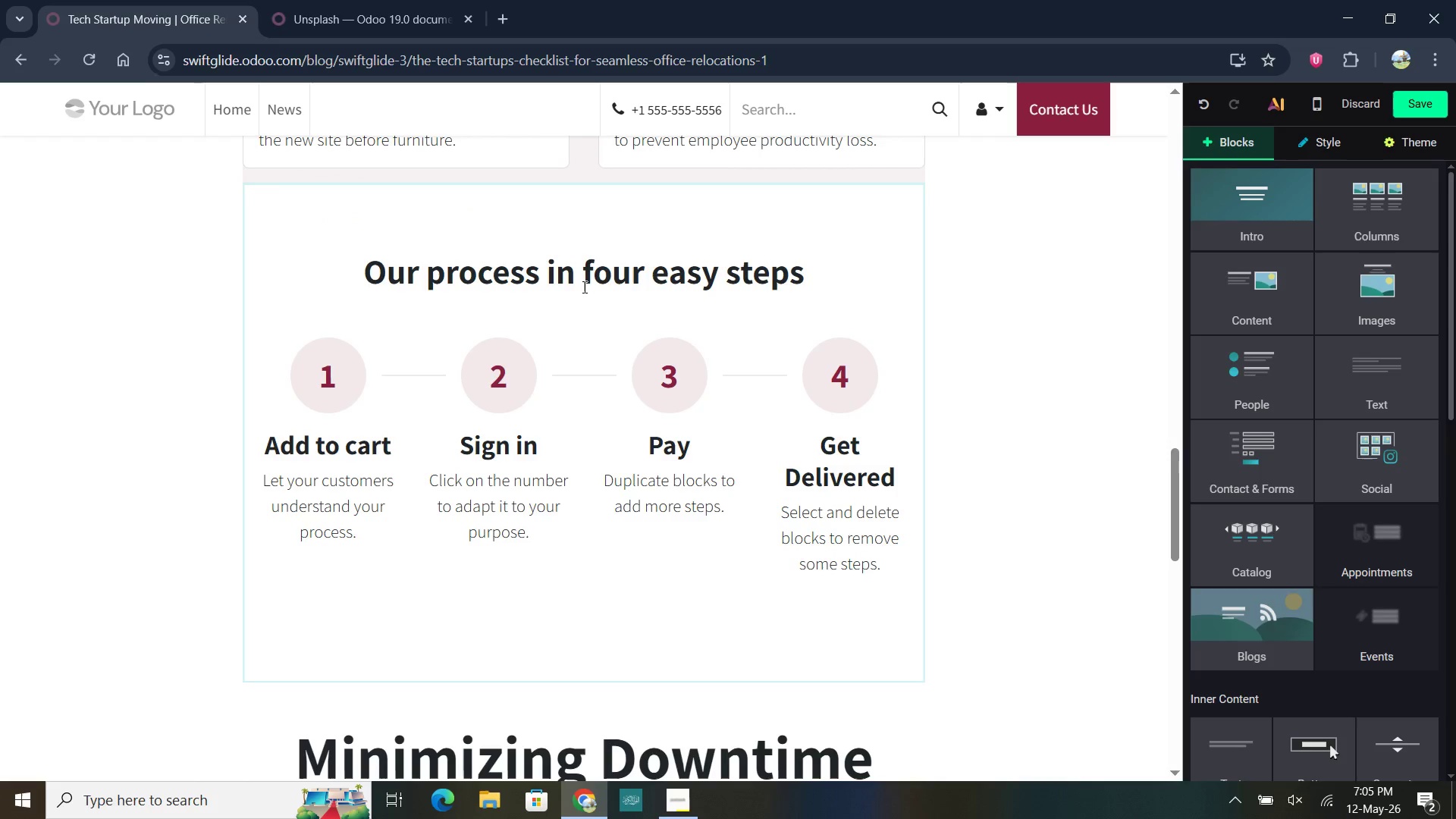 
left_click([597, 276])
 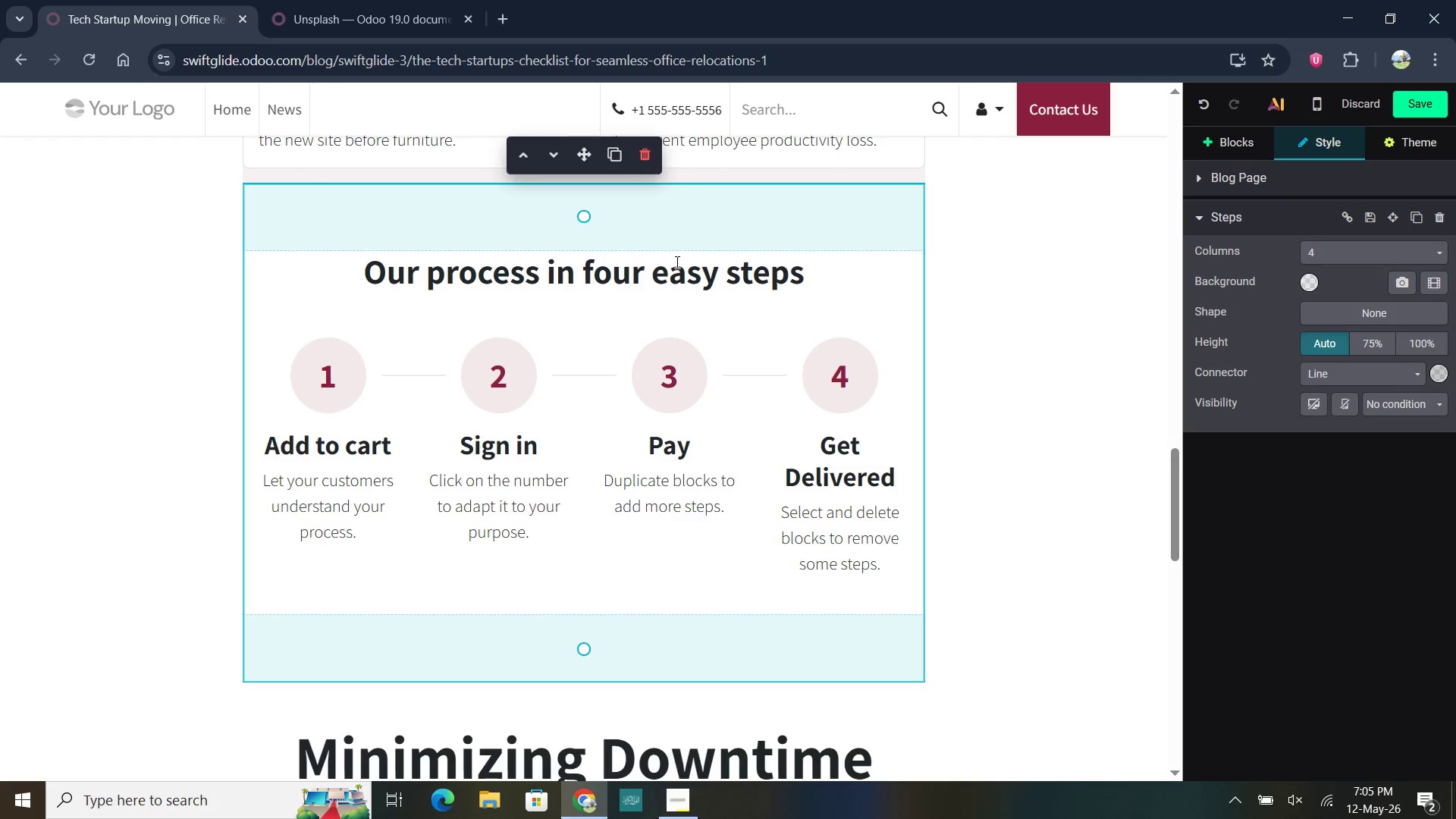 
scroll: coordinate [653, 366], scroll_direction: up, amount: 11.0
 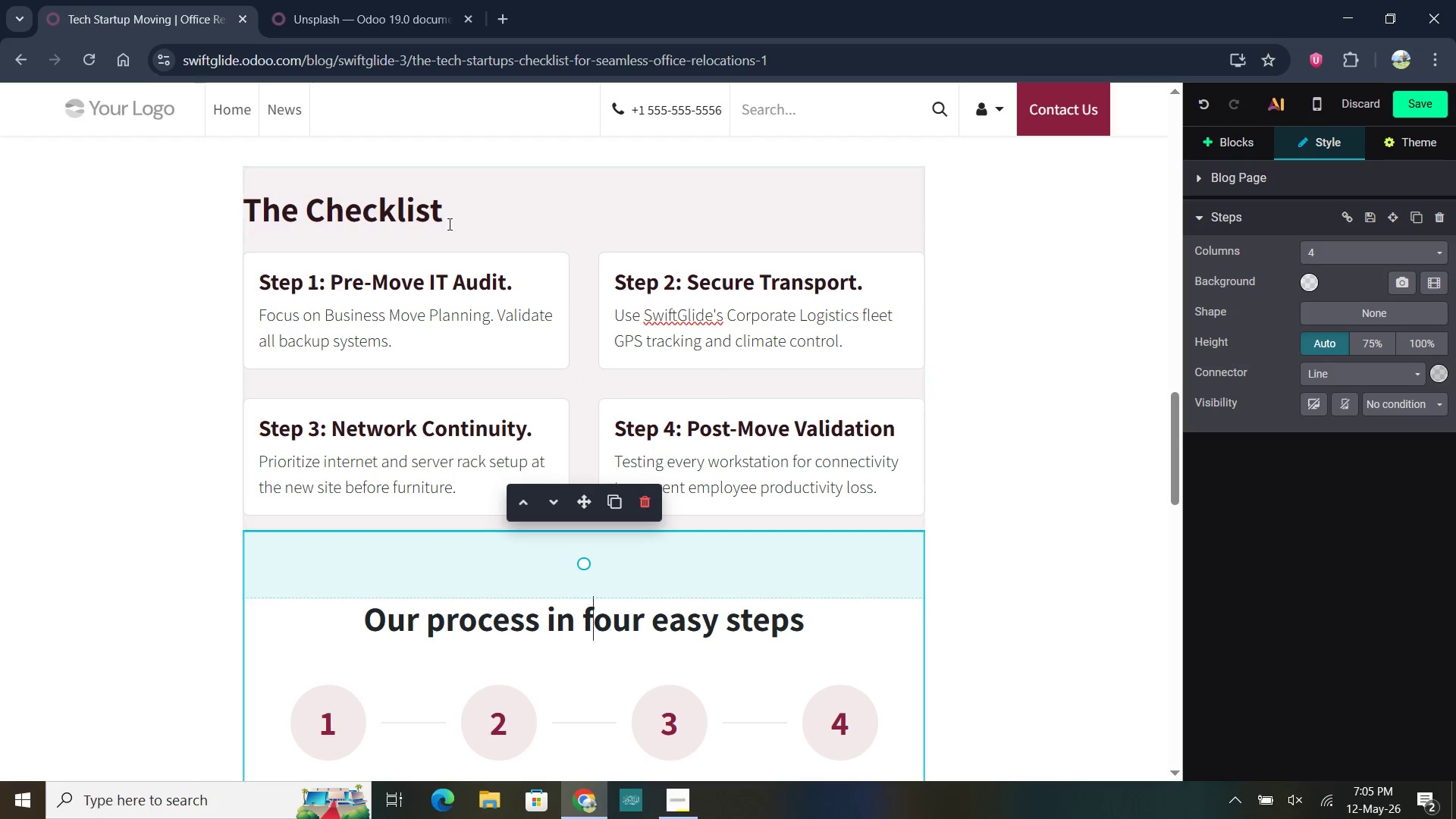 
left_click_drag(start_coordinate=[447, 212], to_coordinate=[249, 222])
 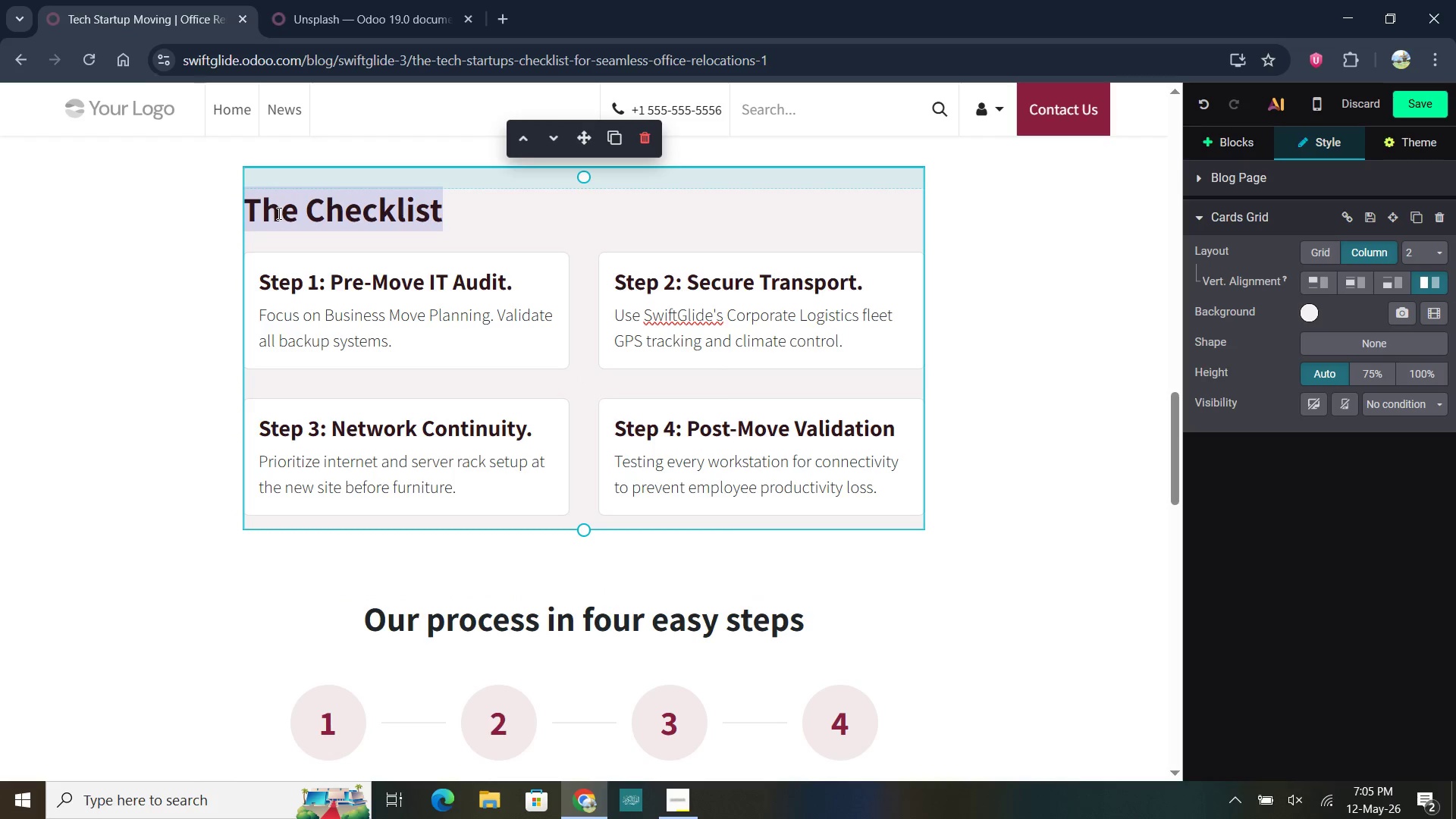 
left_click_drag(start_coordinate=[278, 213], to_coordinate=[829, 628])
 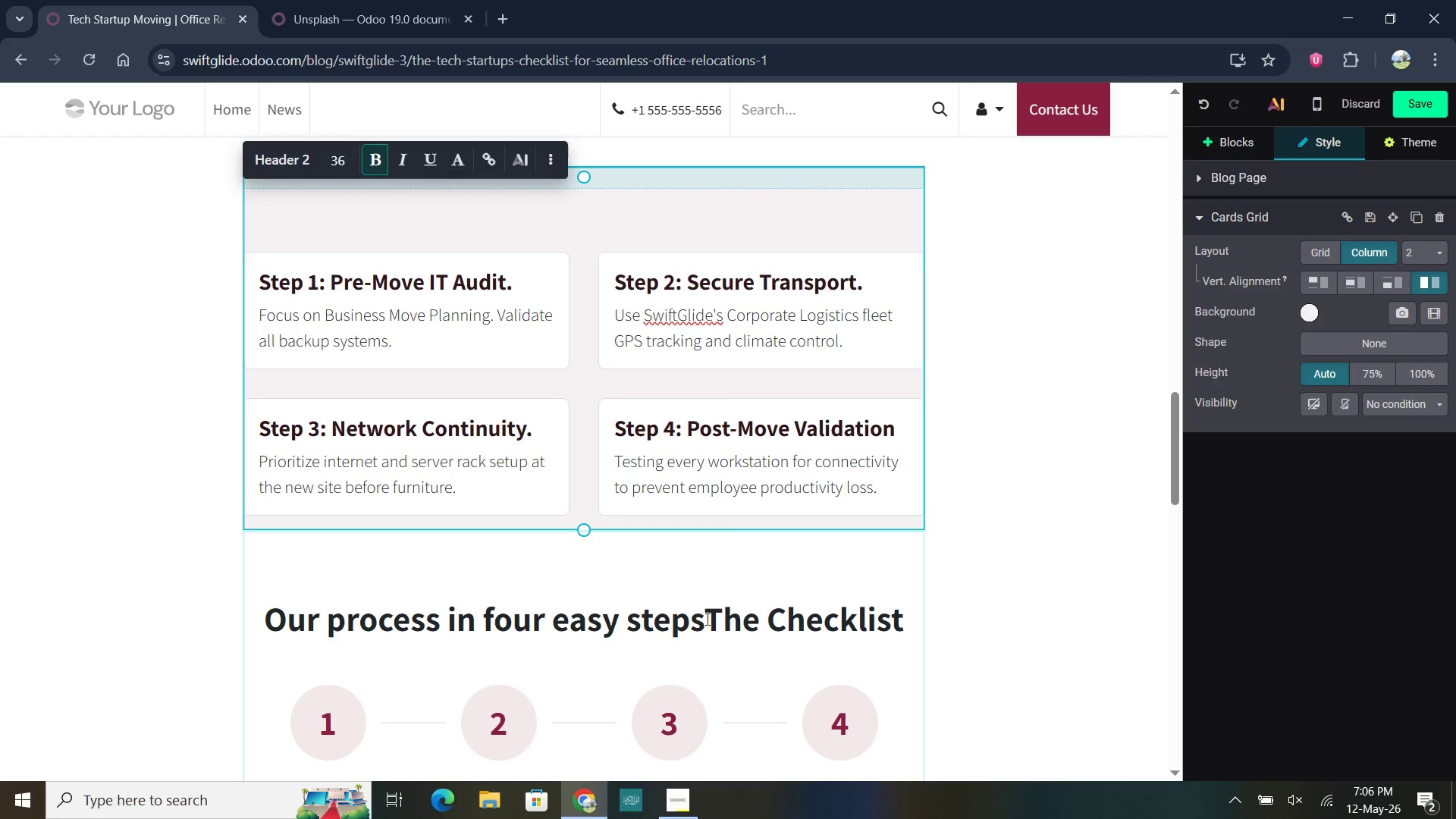 
left_click_drag(start_coordinate=[708, 620], to_coordinate=[271, 618])
 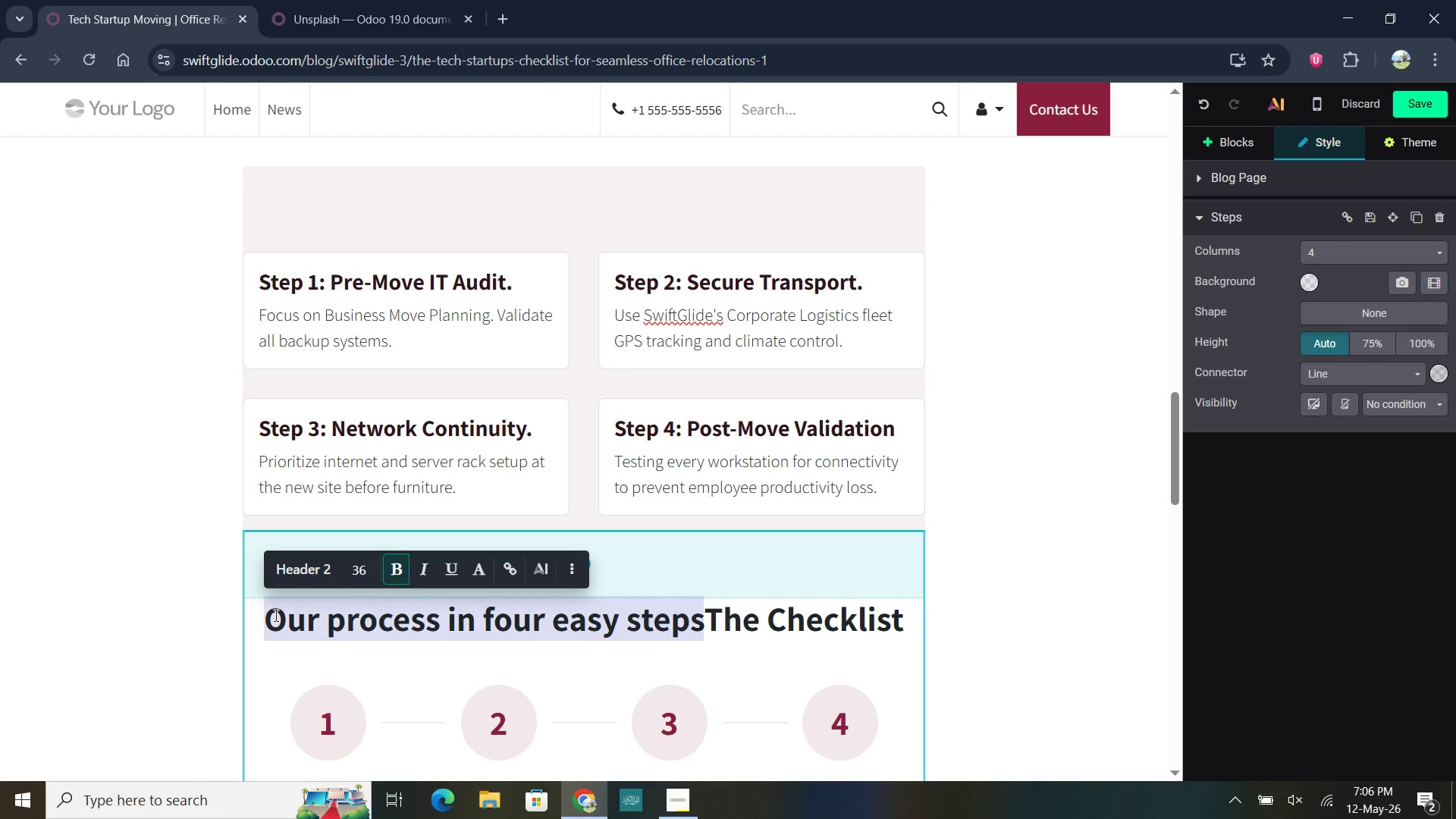 
key(Backspace)
 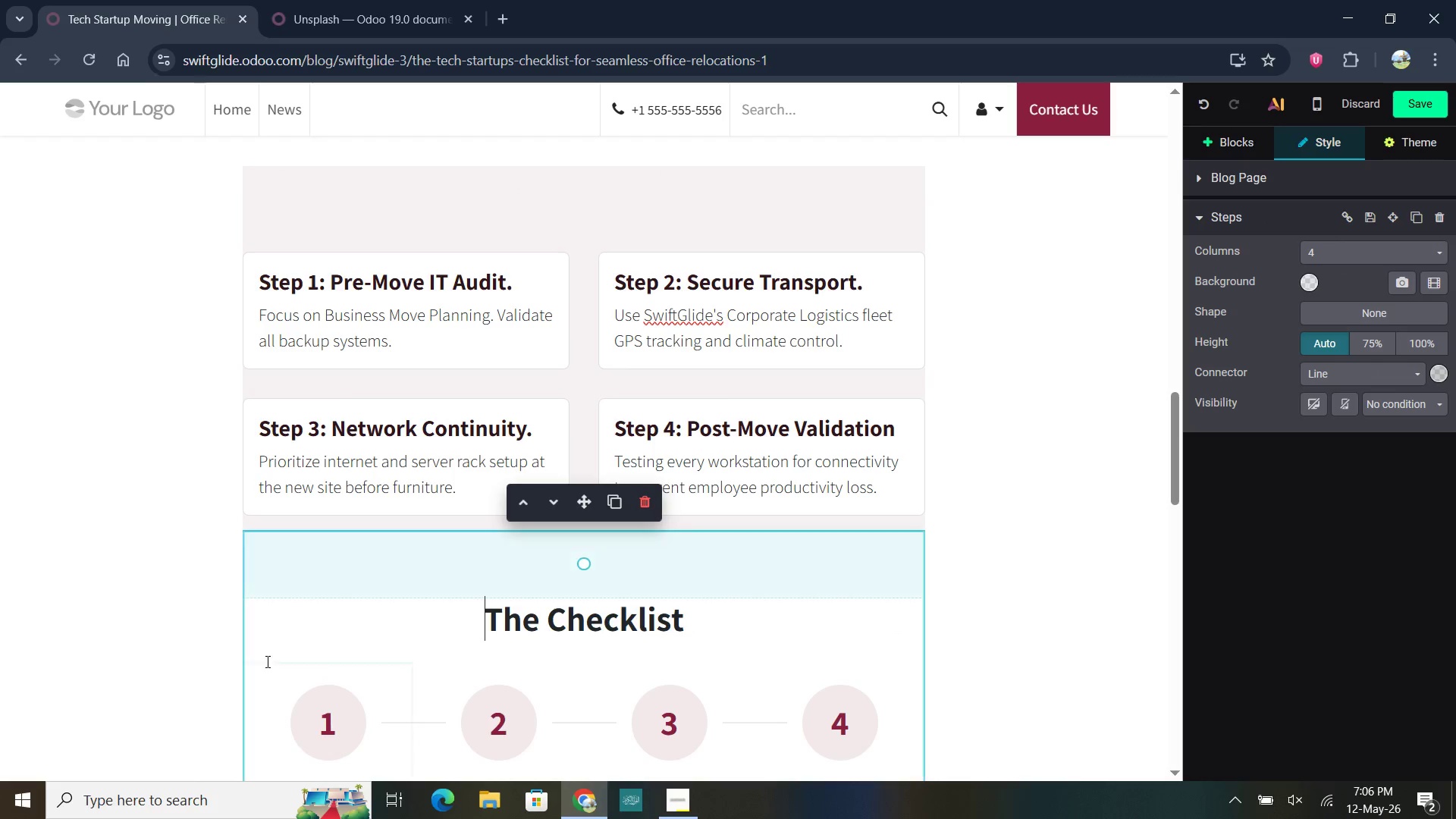 
scroll: coordinate [286, 563], scroll_direction: down, amount: 3.0
 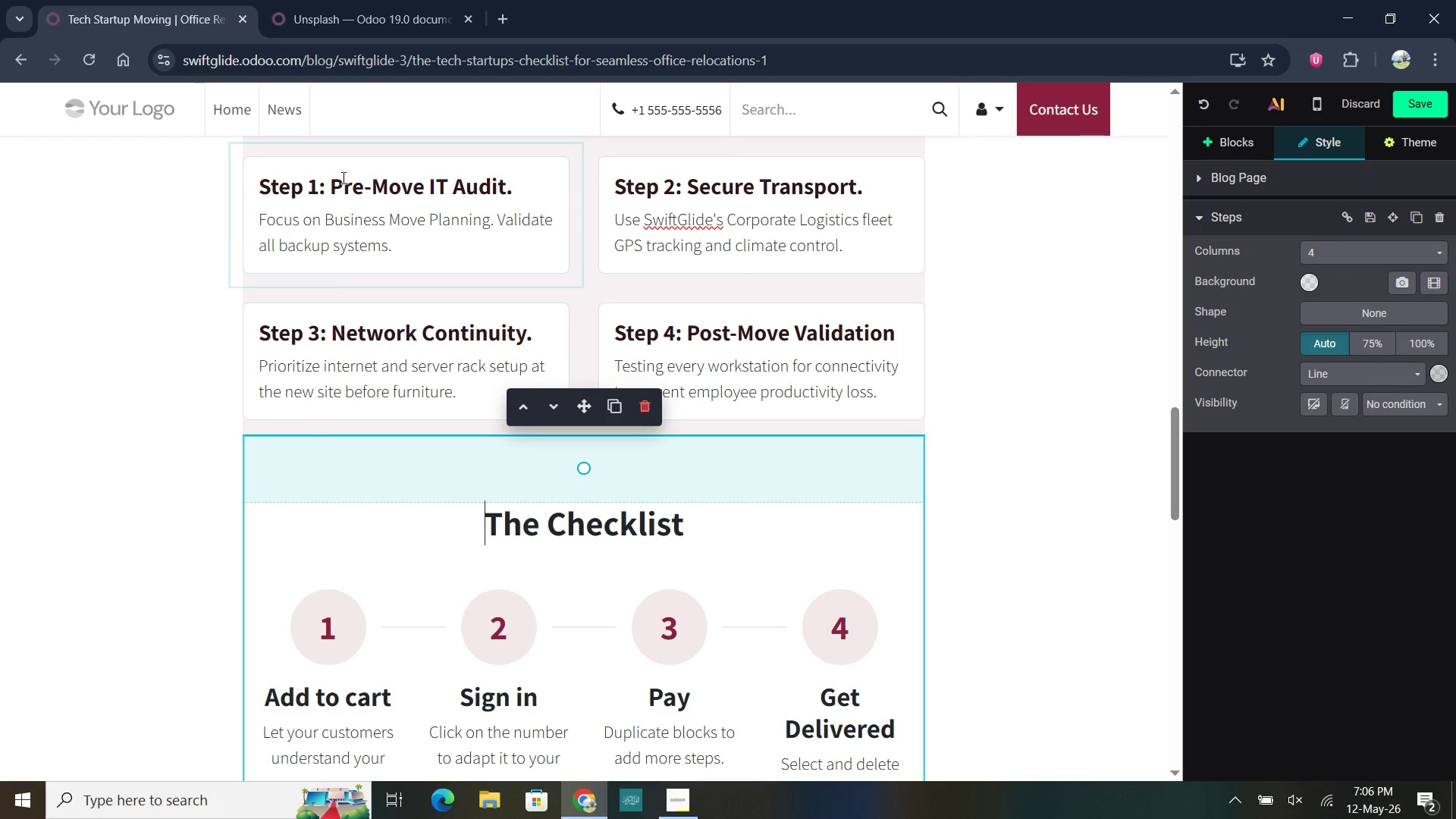 
left_click_drag(start_coordinate=[328, 180], to_coordinate=[515, 187])
 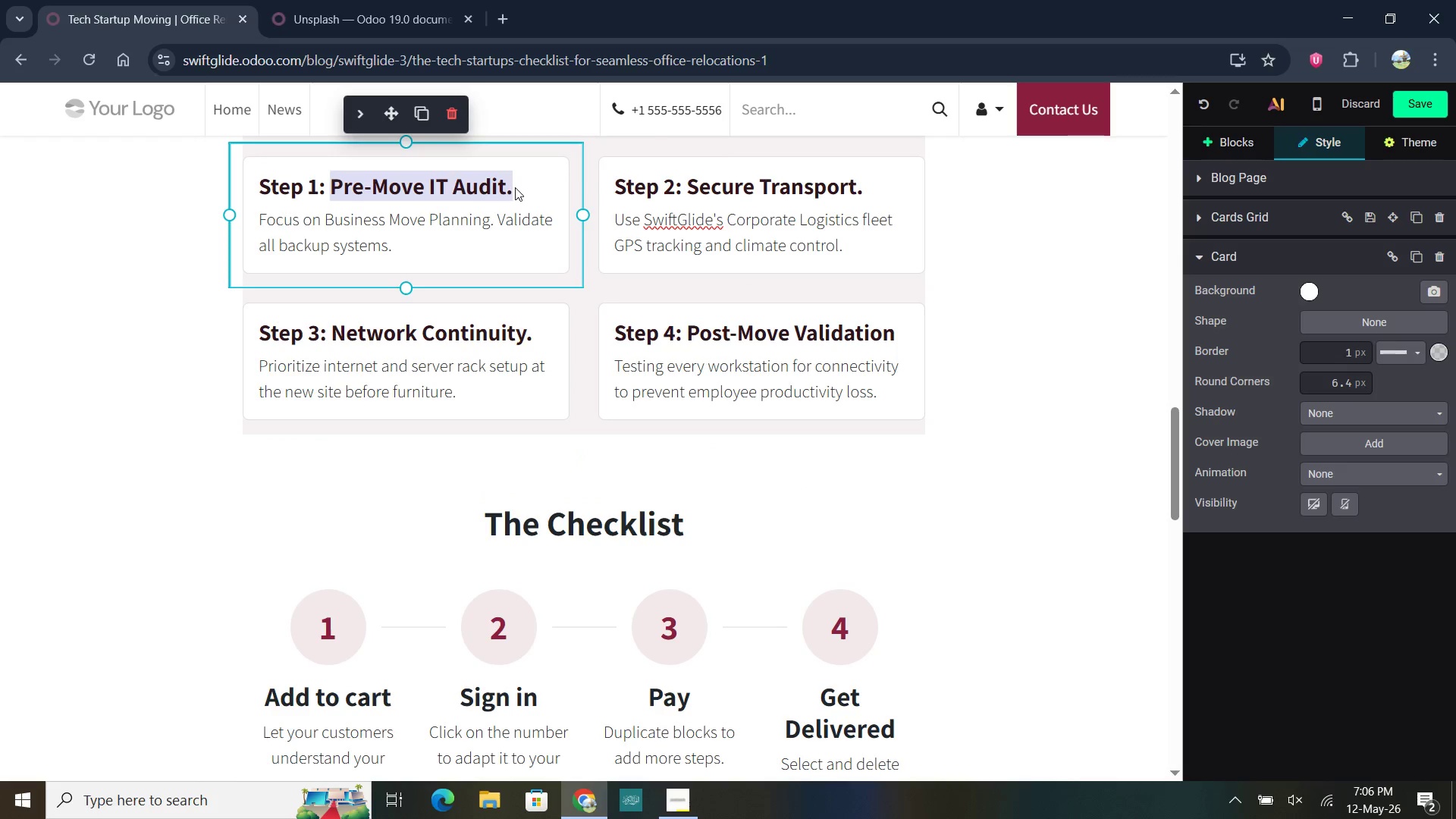 
key(Control+X)
 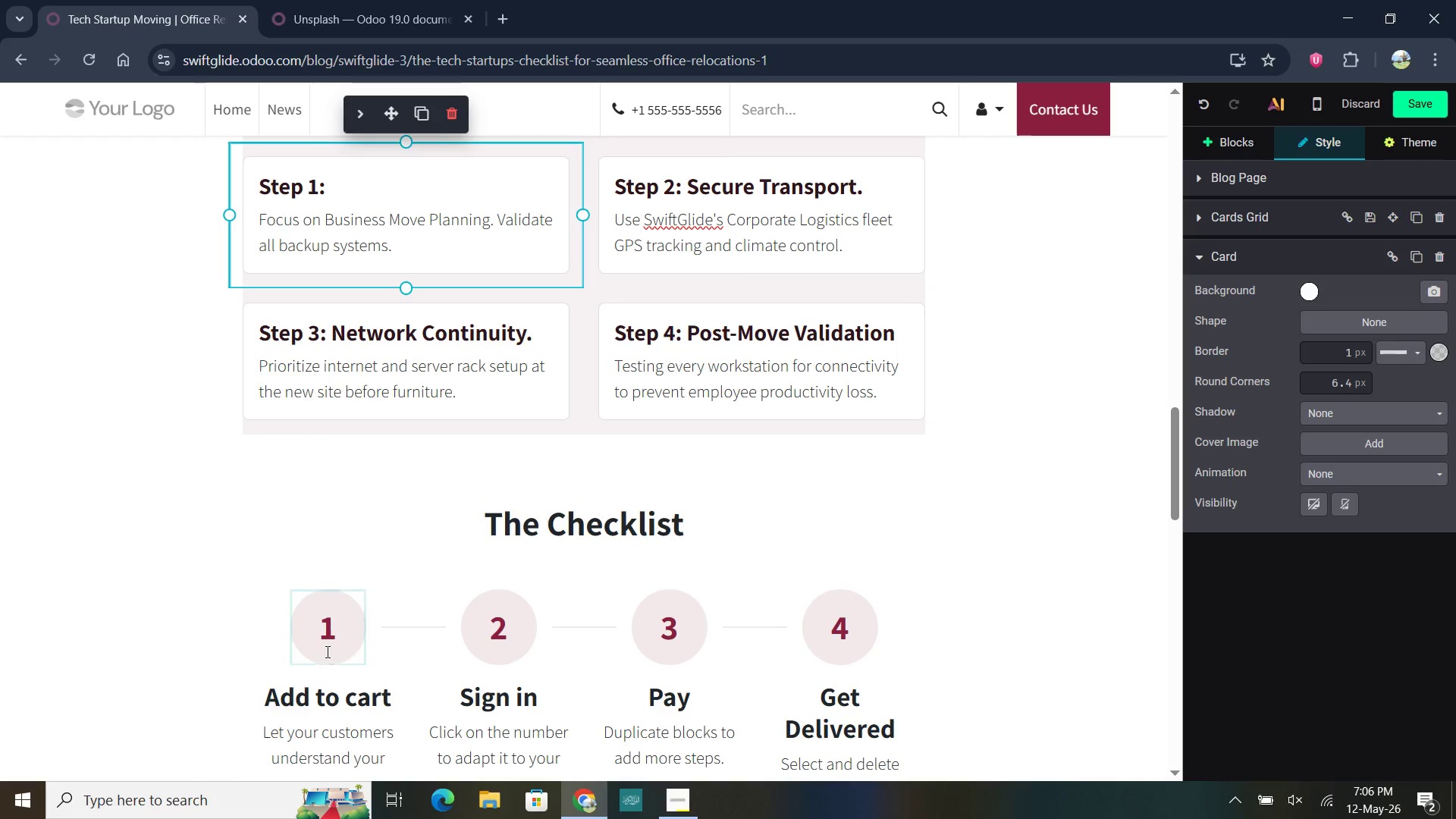 
scroll: coordinate [335, 661], scroll_direction: down, amount: 3.0
 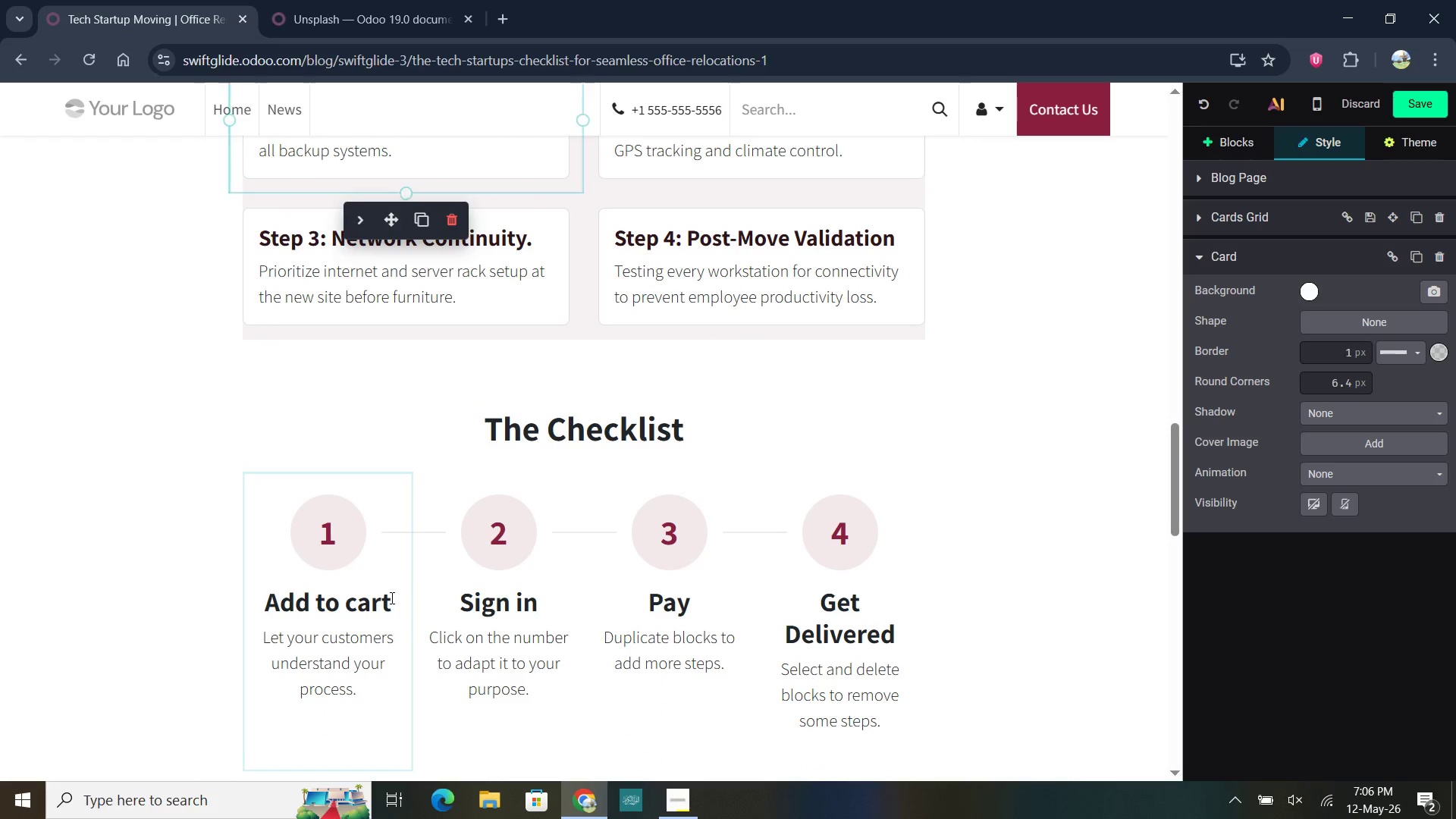 
left_click_drag(start_coordinate=[391, 600], to_coordinate=[268, 612])
 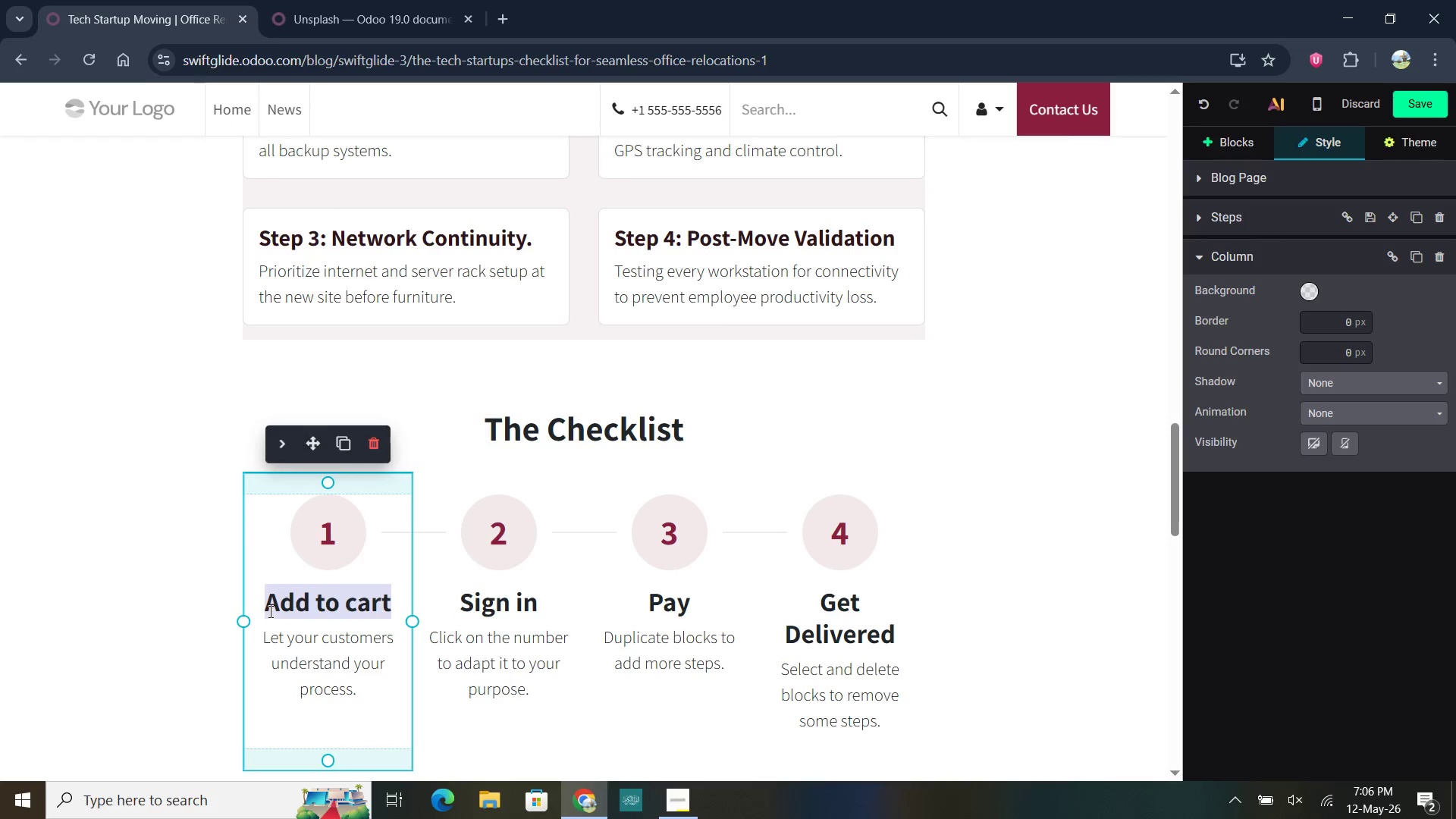 
key(Control+V)
 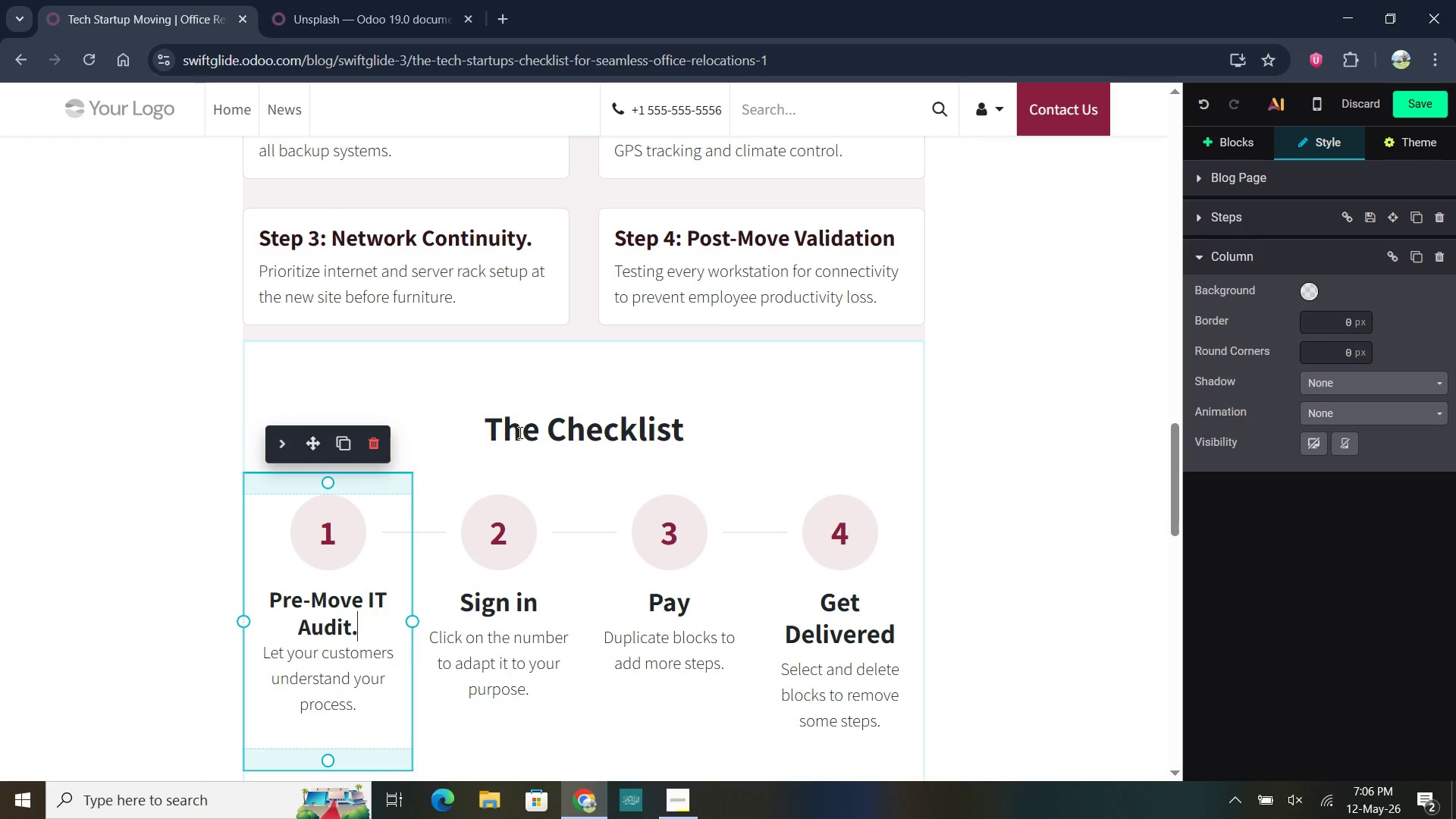 
scroll: coordinate [542, 450], scroll_direction: up, amount: 3.0
 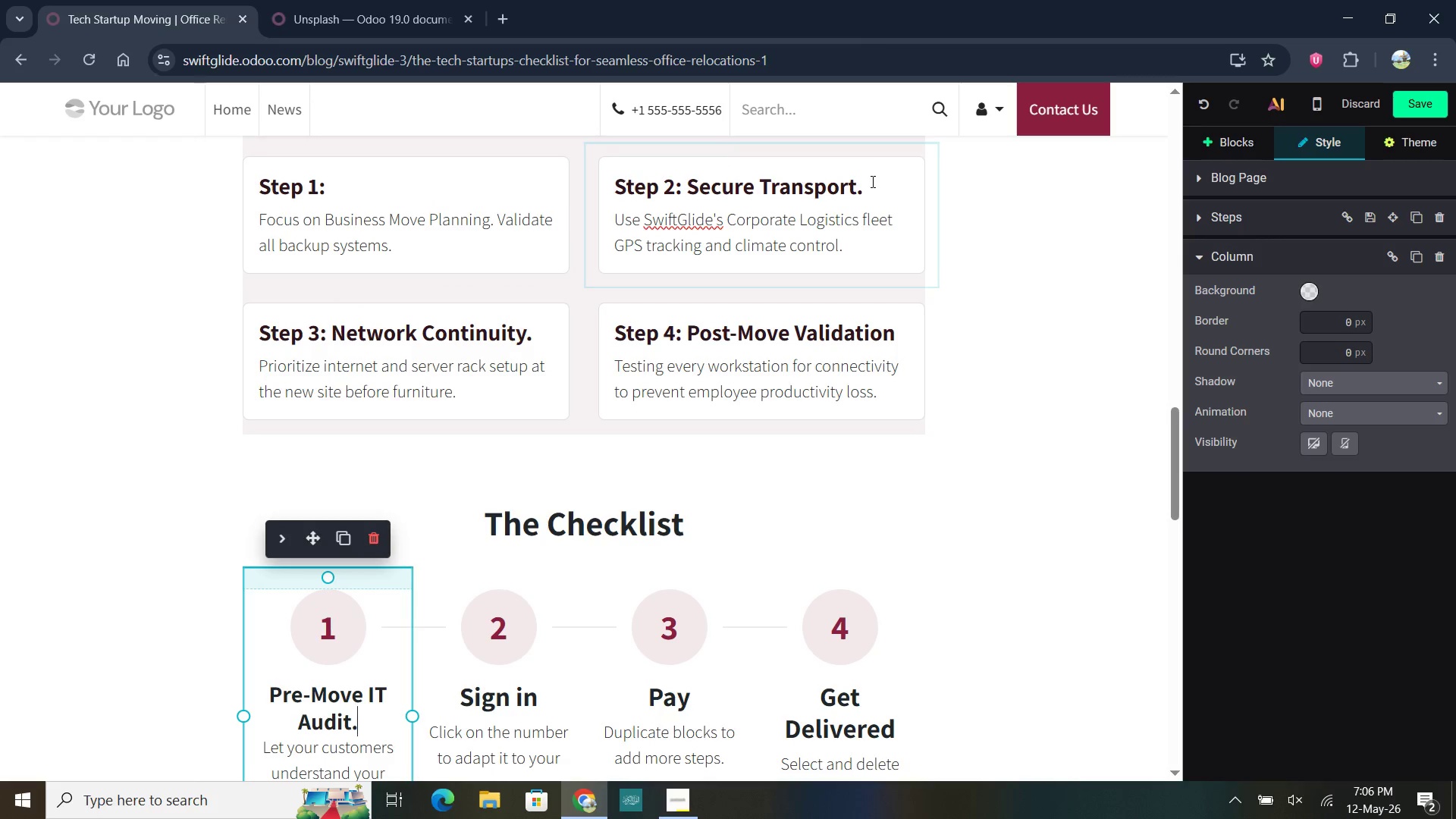 
left_click_drag(start_coordinate=[867, 184], to_coordinate=[689, 184])
 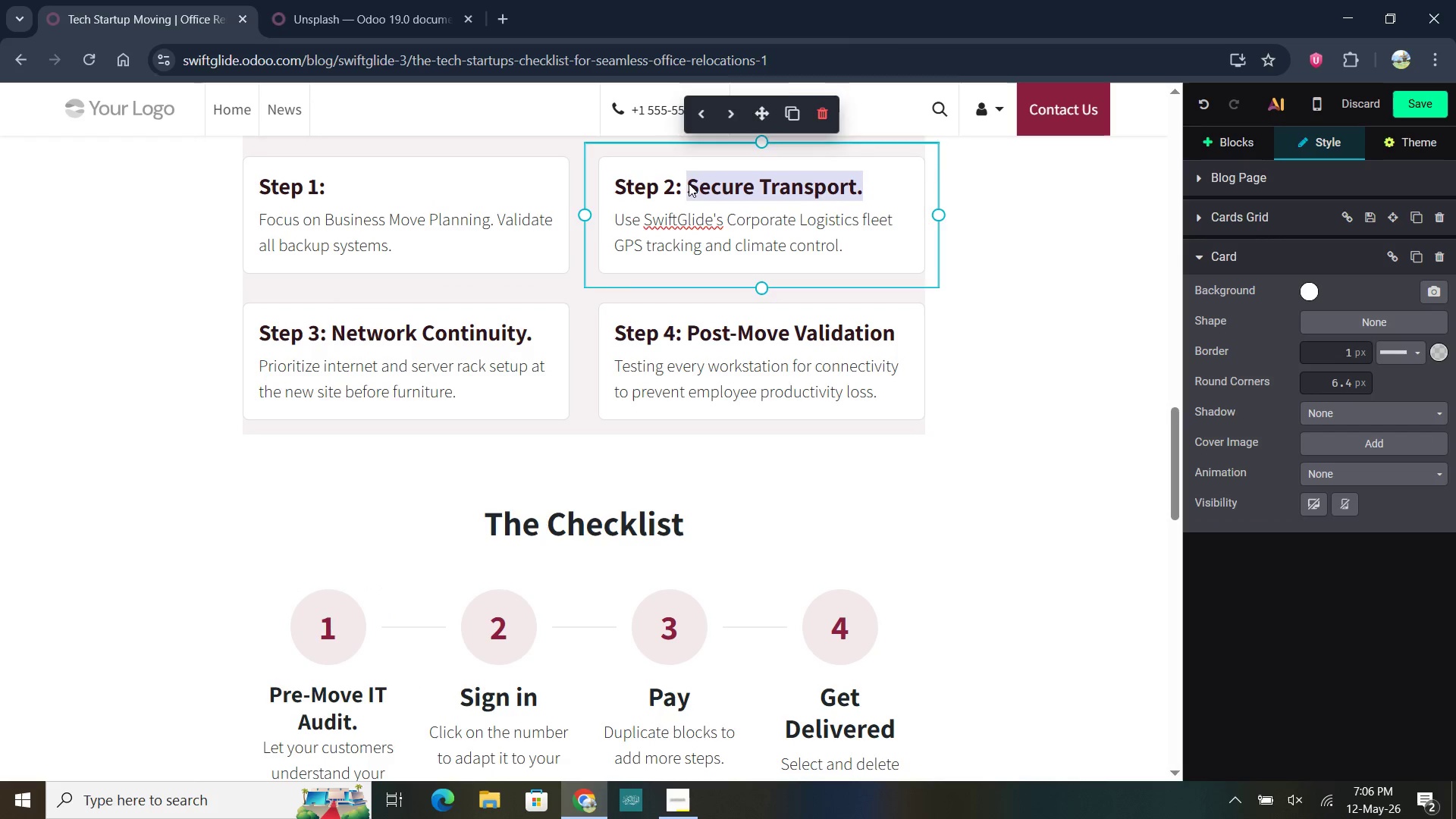 
key(Control+X)
 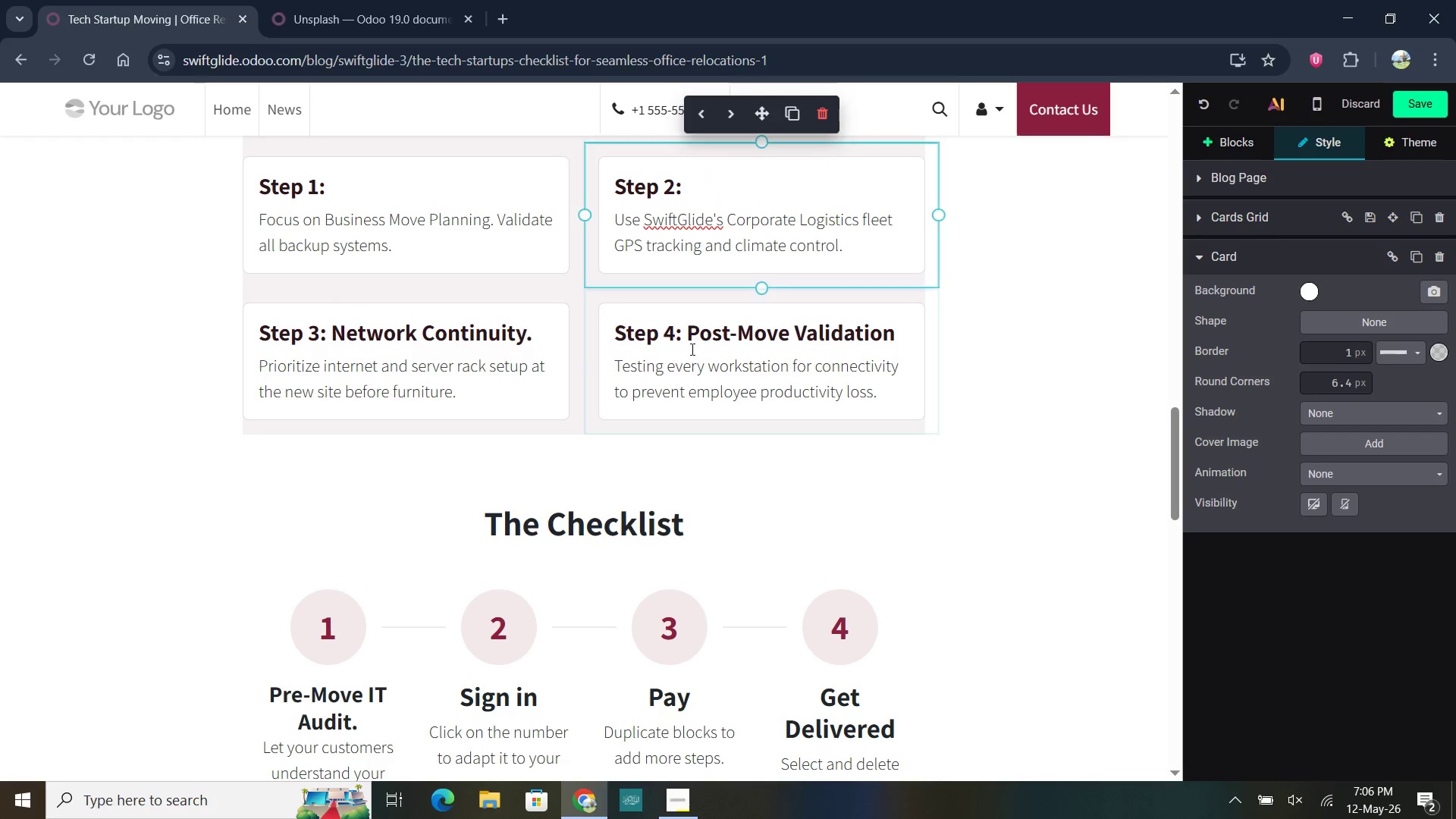 
scroll: coordinate [691, 359], scroll_direction: down, amount: 1.0
 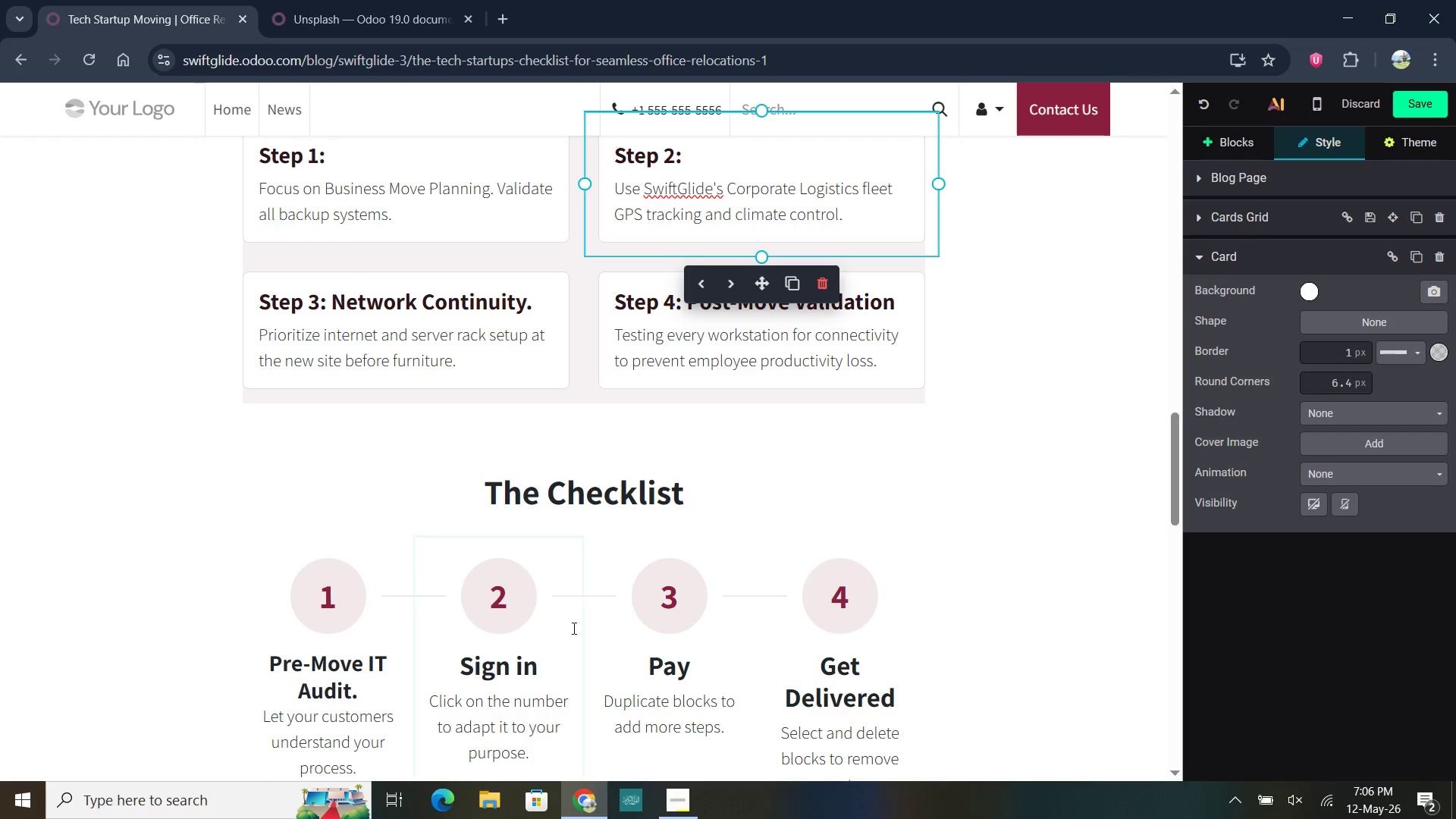 
left_click_drag(start_coordinate=[538, 665], to_coordinate=[465, 668])
 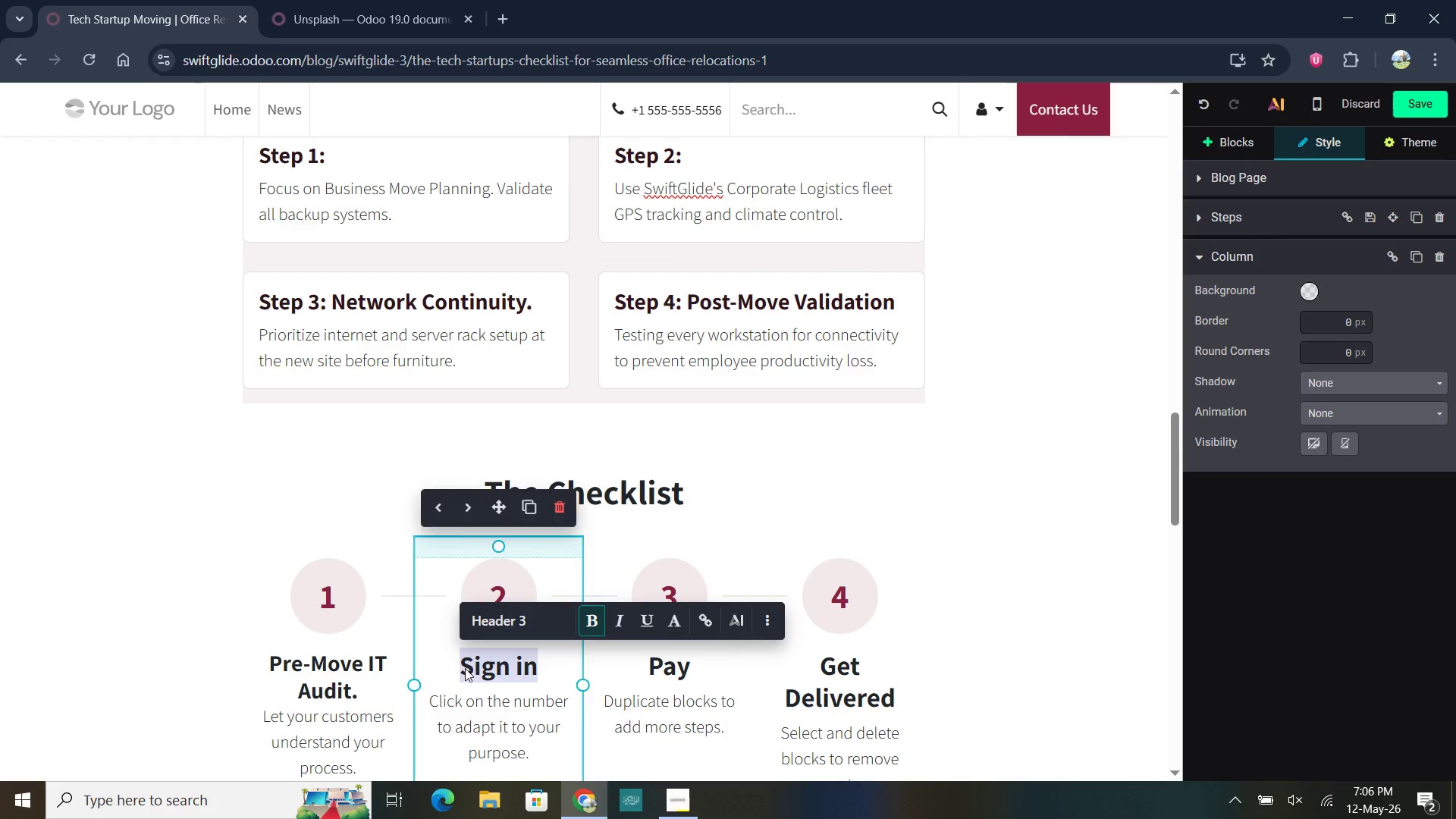 
key(Control+V)
 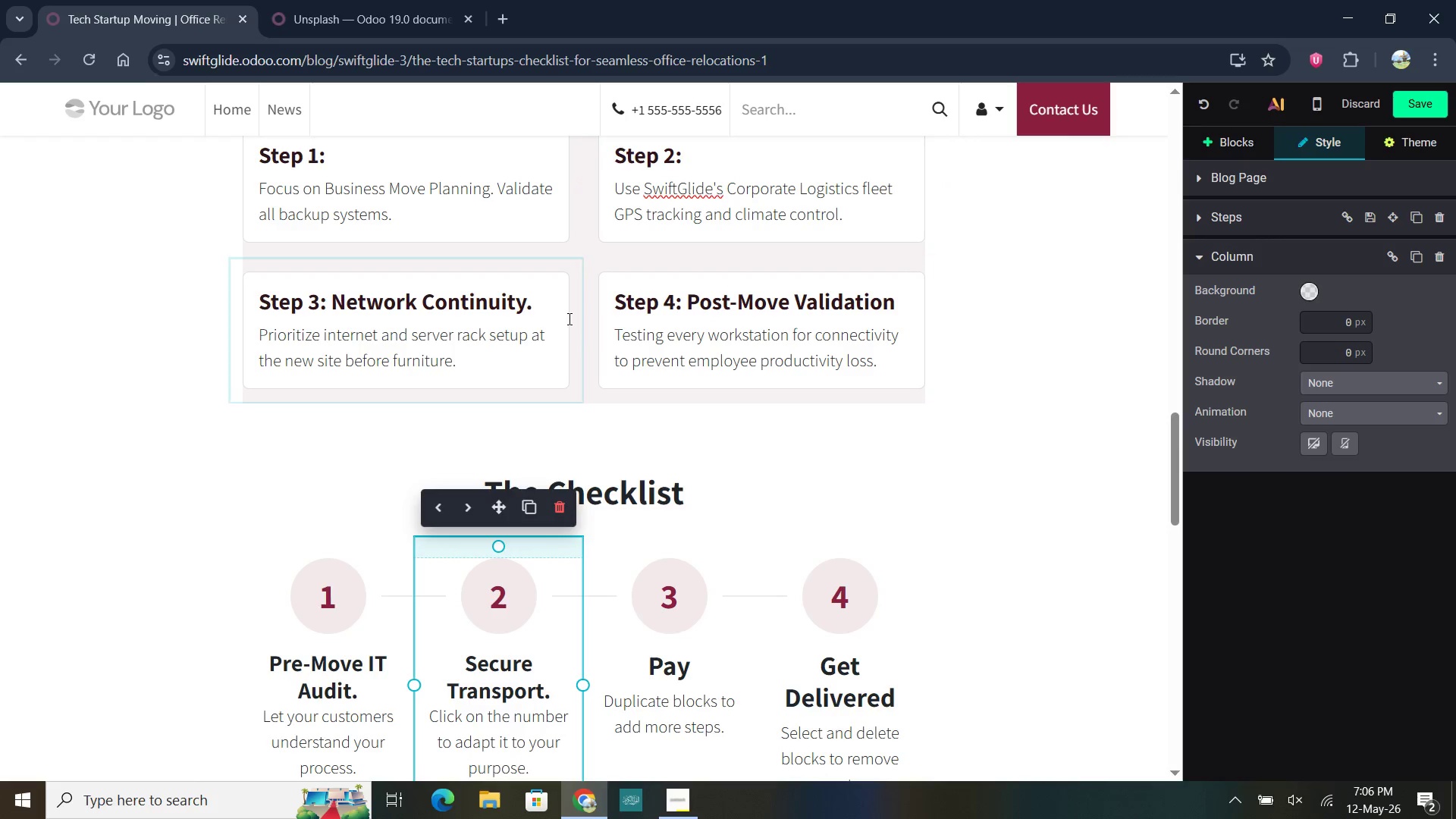 
left_click_drag(start_coordinate=[535, 307], to_coordinate=[337, 303])
 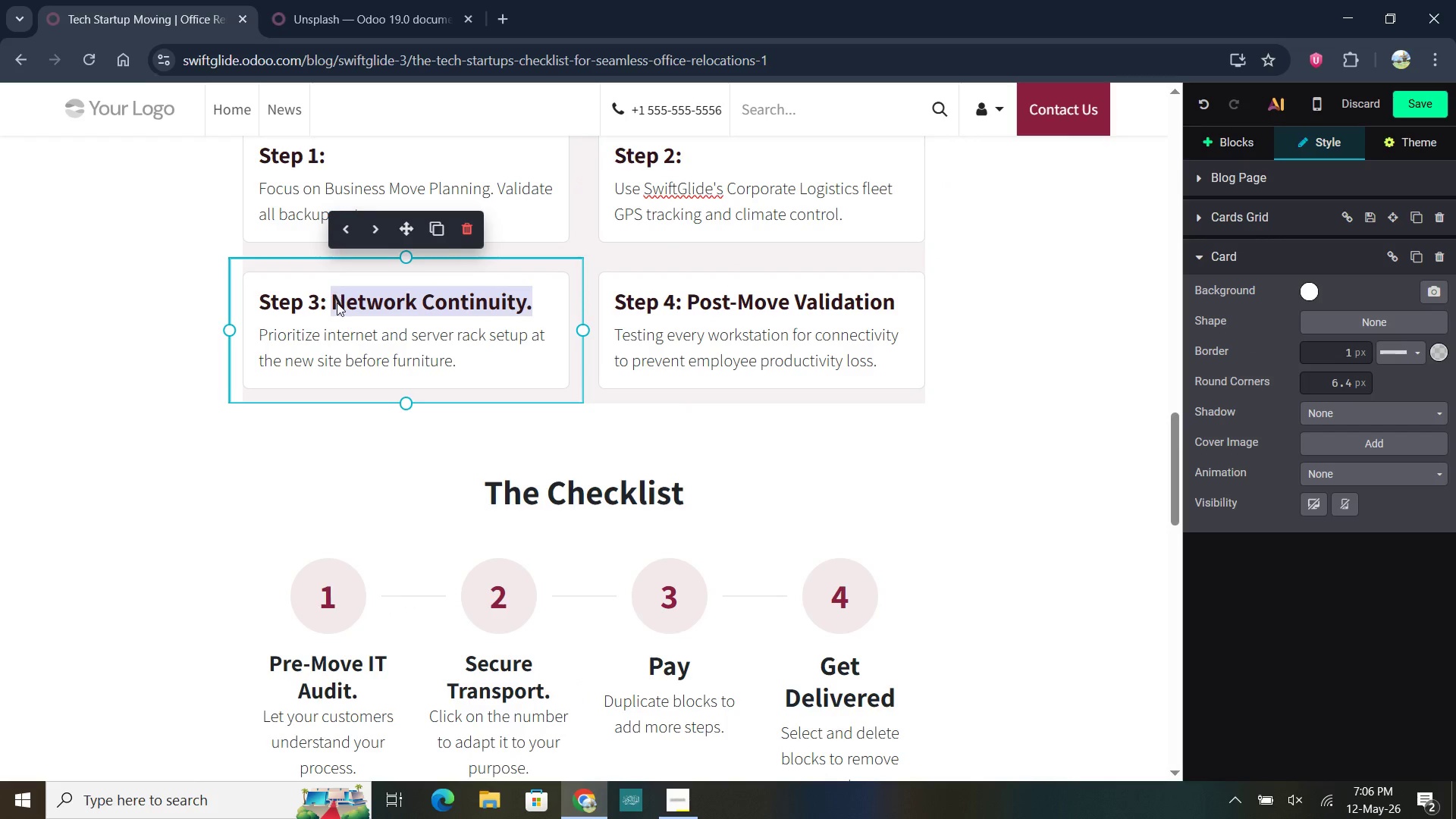 
key(Control+X)
 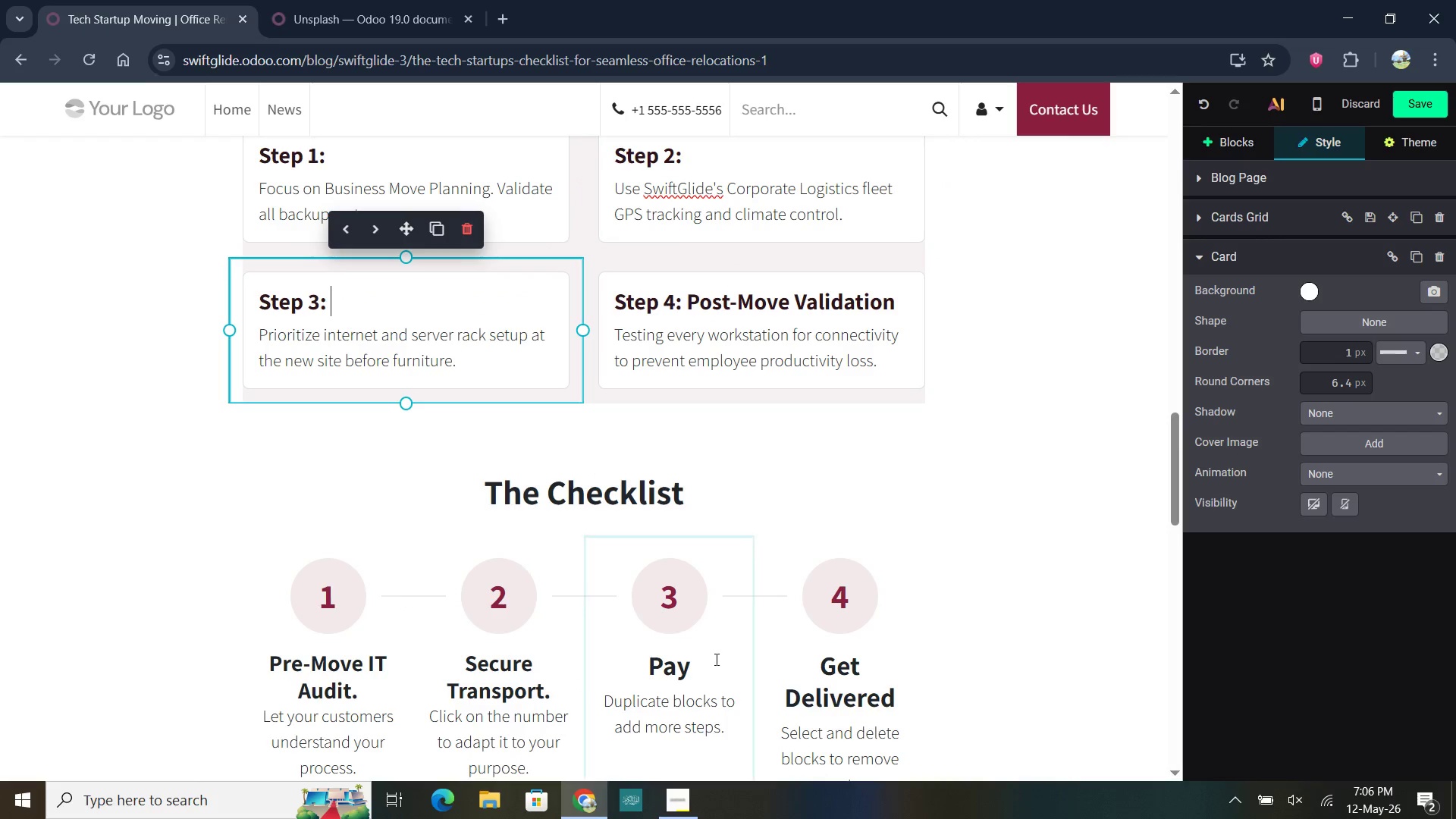 
left_click_drag(start_coordinate=[696, 668], to_coordinate=[640, 667])
 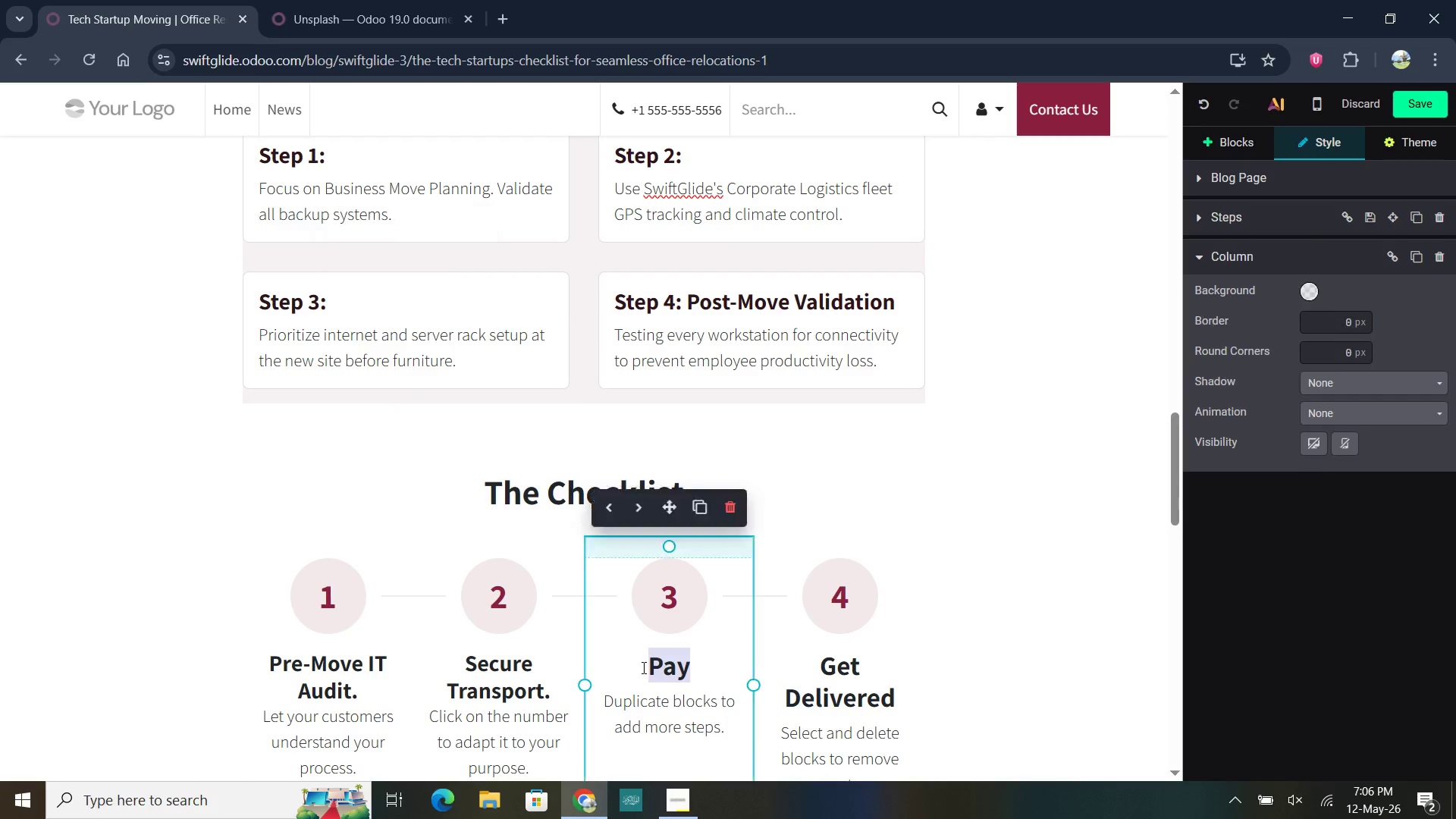 
key(Control+V)
 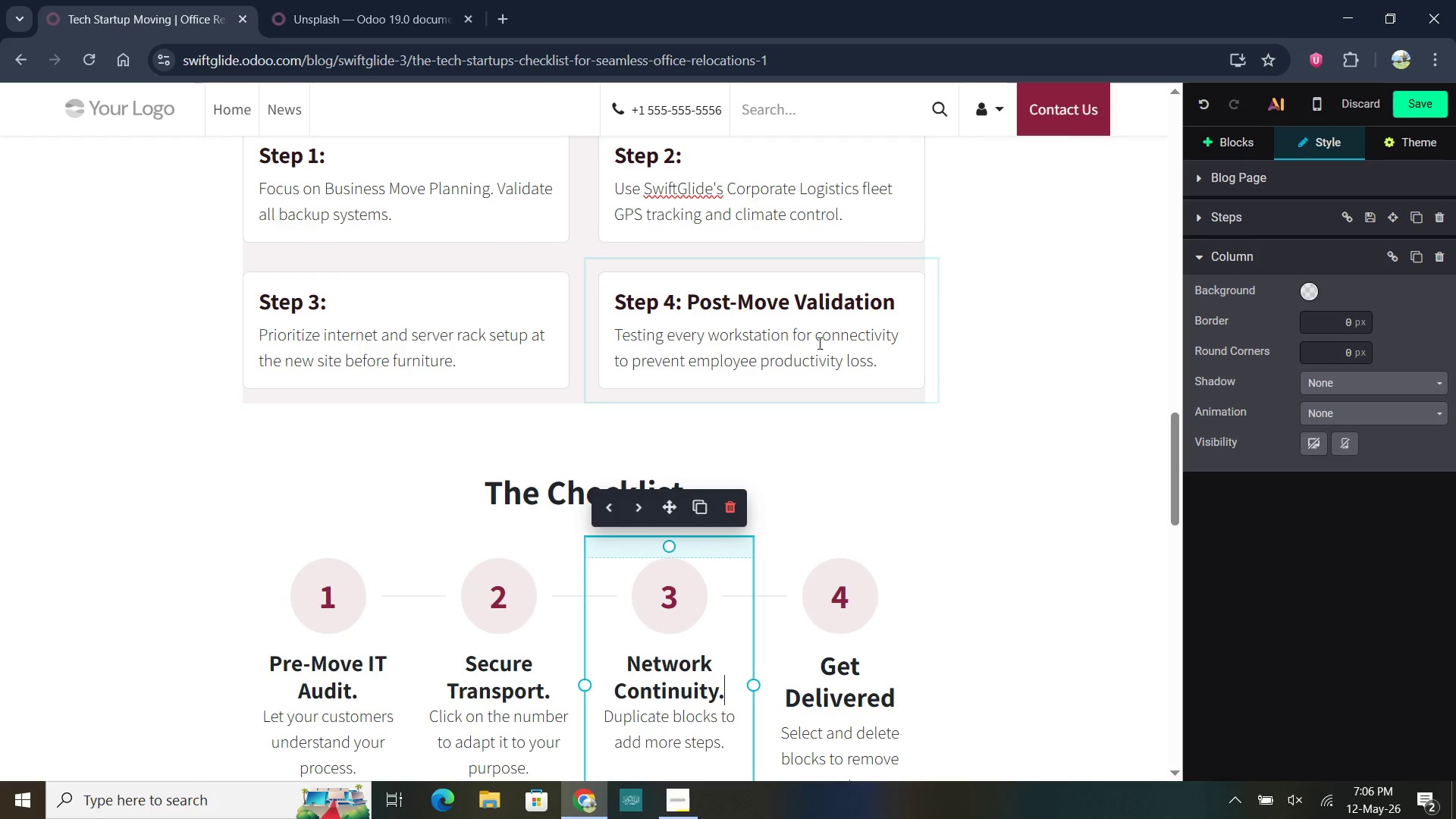 
left_click_drag(start_coordinate=[893, 305], to_coordinate=[689, 299])
 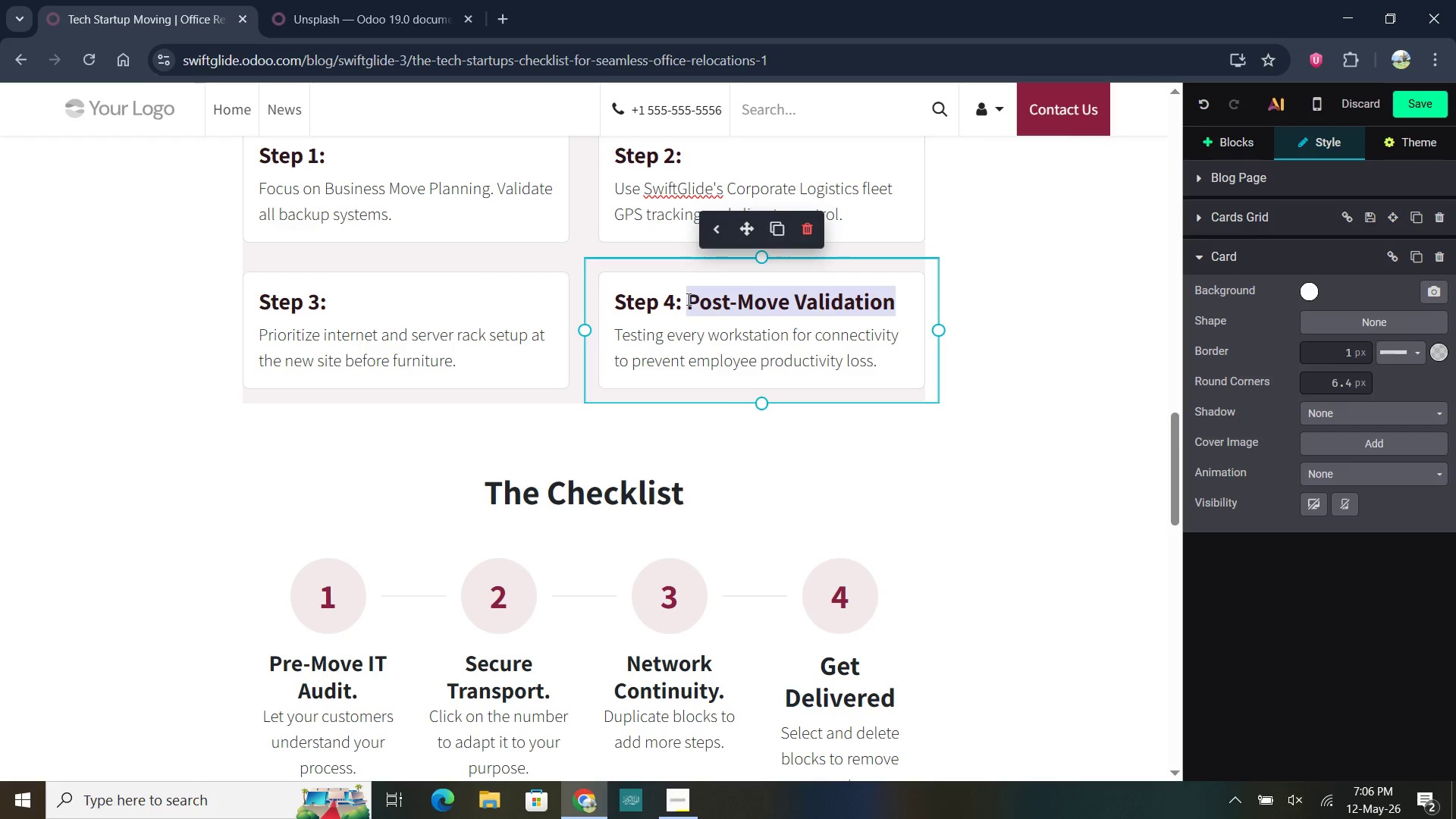 
key(Control+X)
 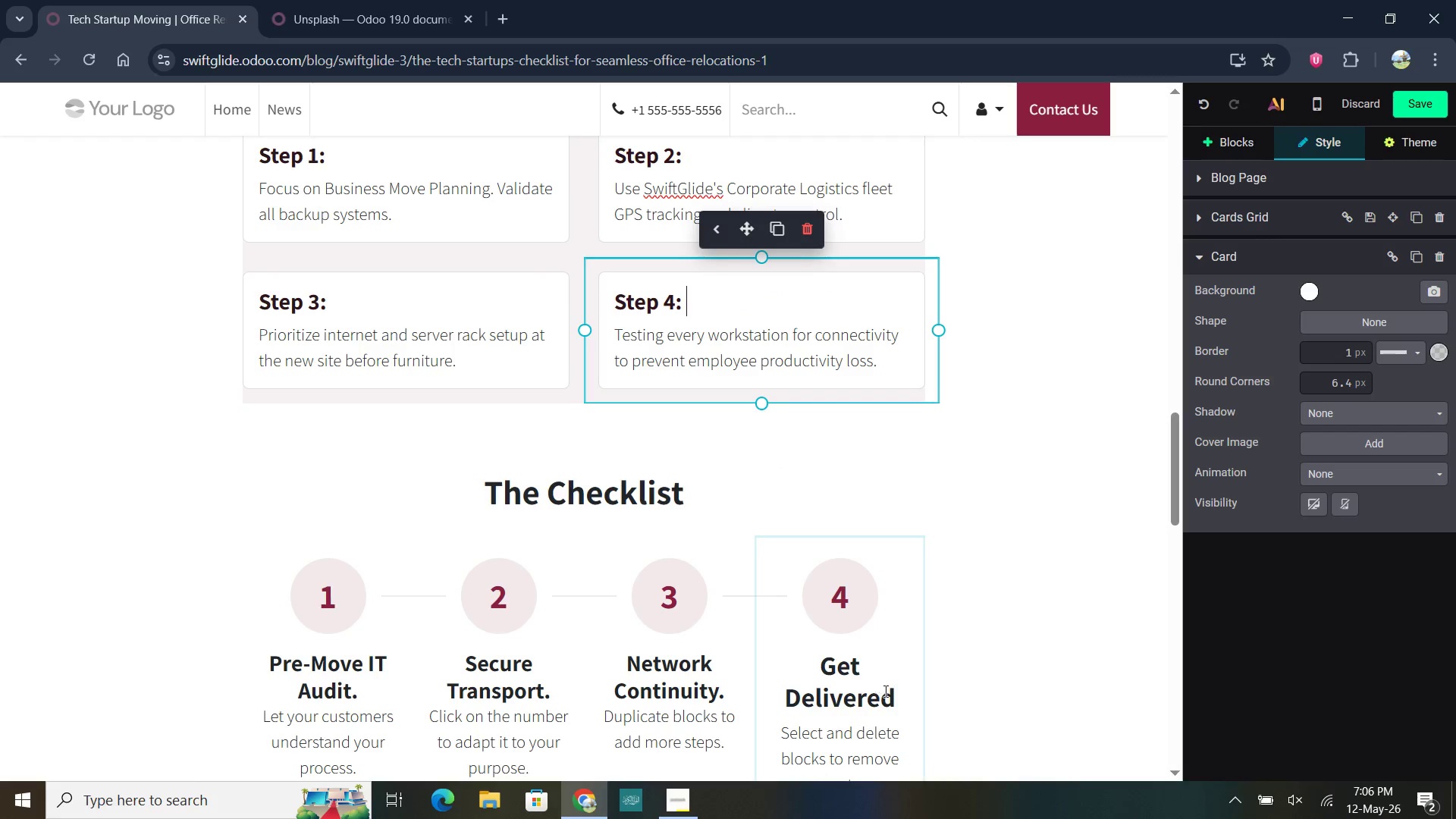 
left_click_drag(start_coordinate=[899, 697], to_coordinate=[827, 676])
 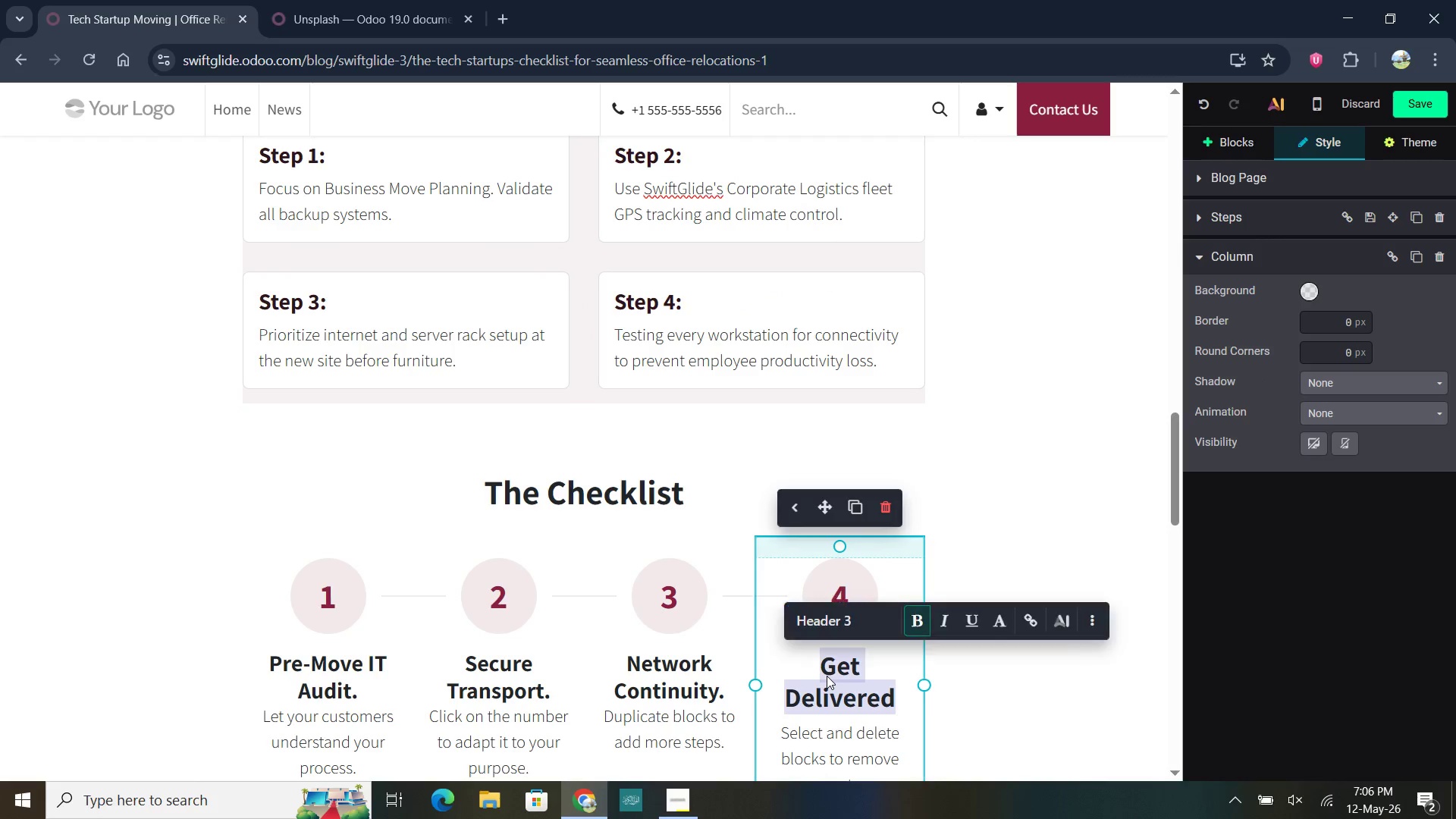 
key(Control+V)
 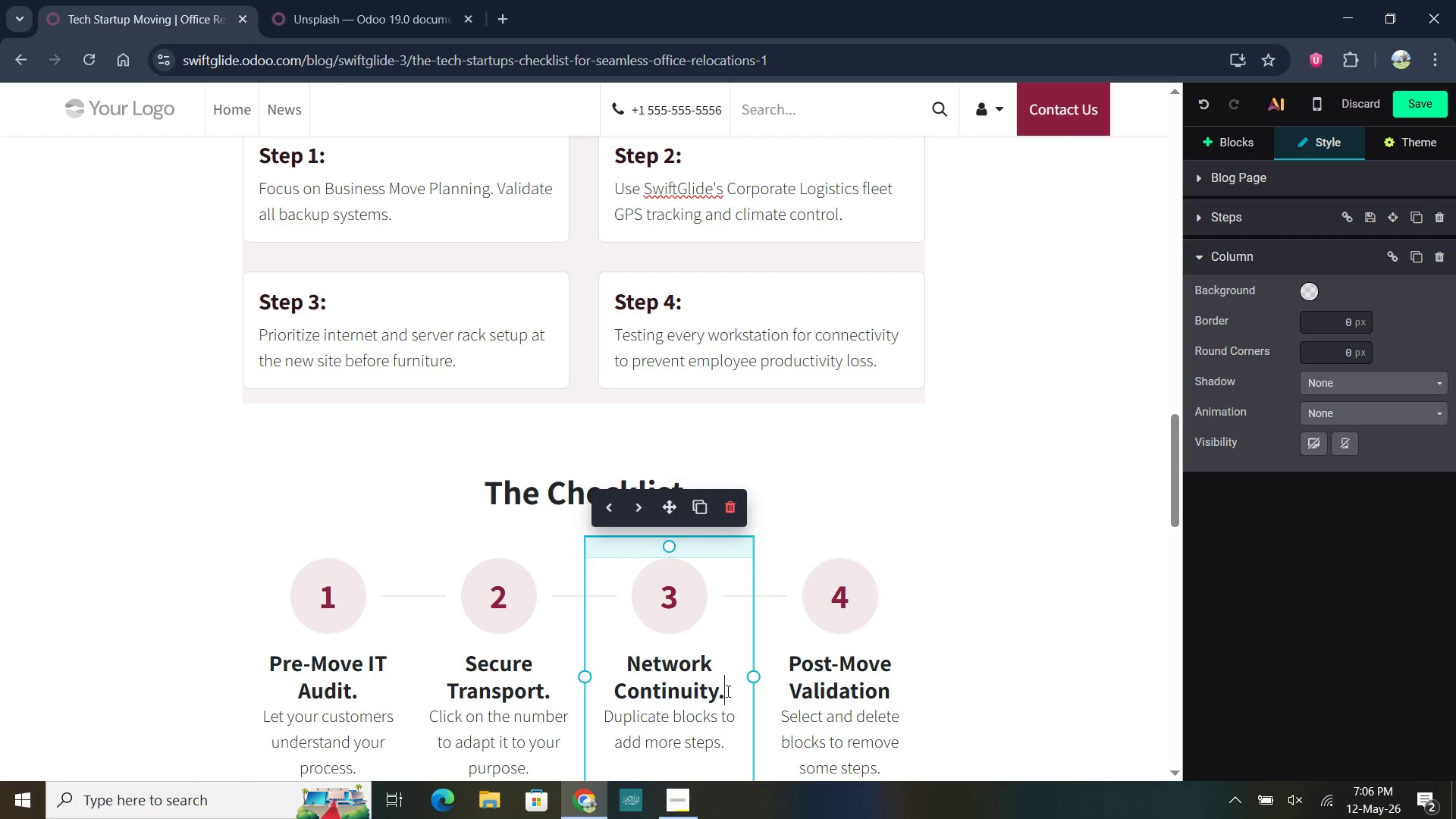 
key(Backspace)
 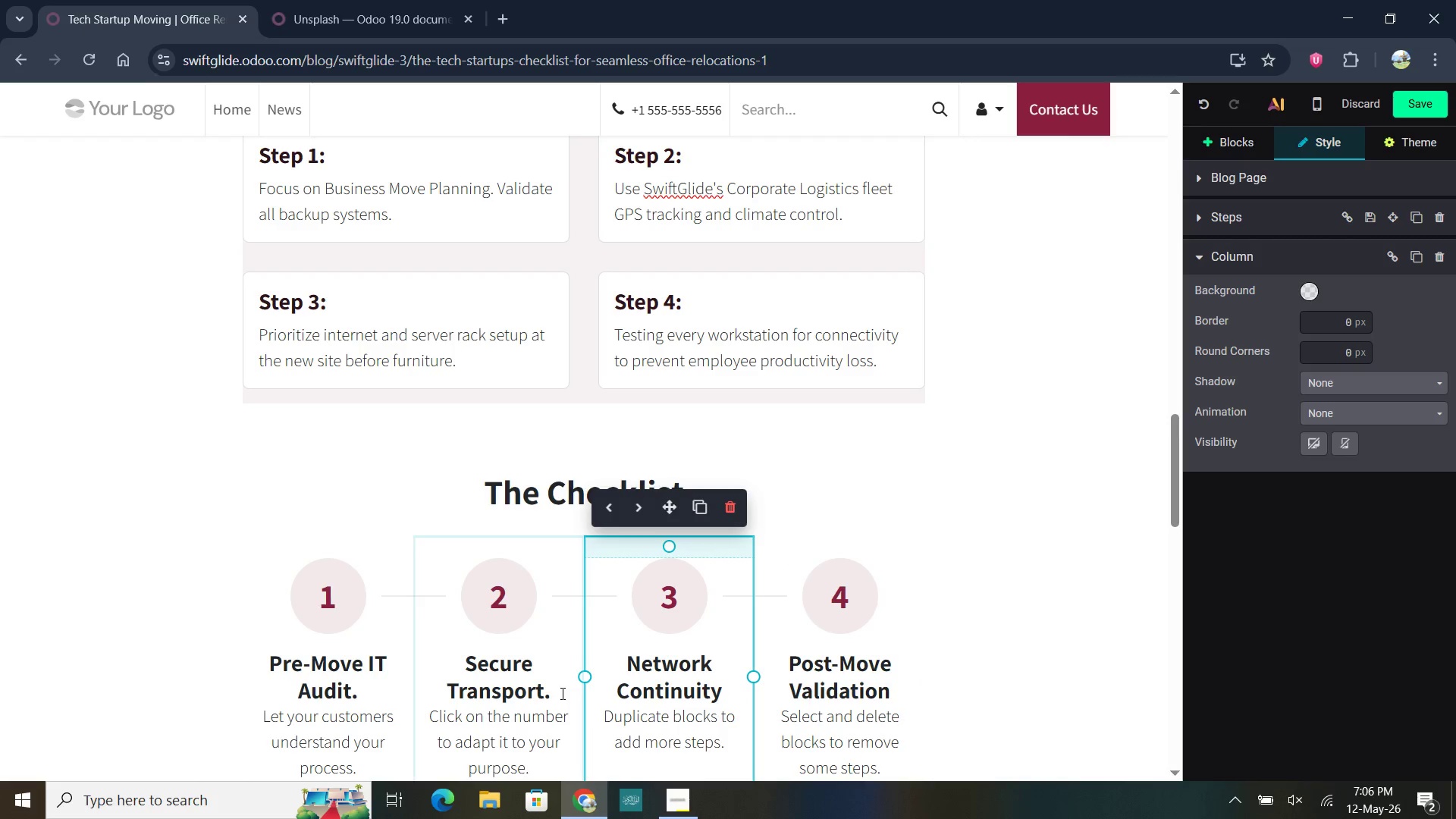 
left_click([556, 691])
 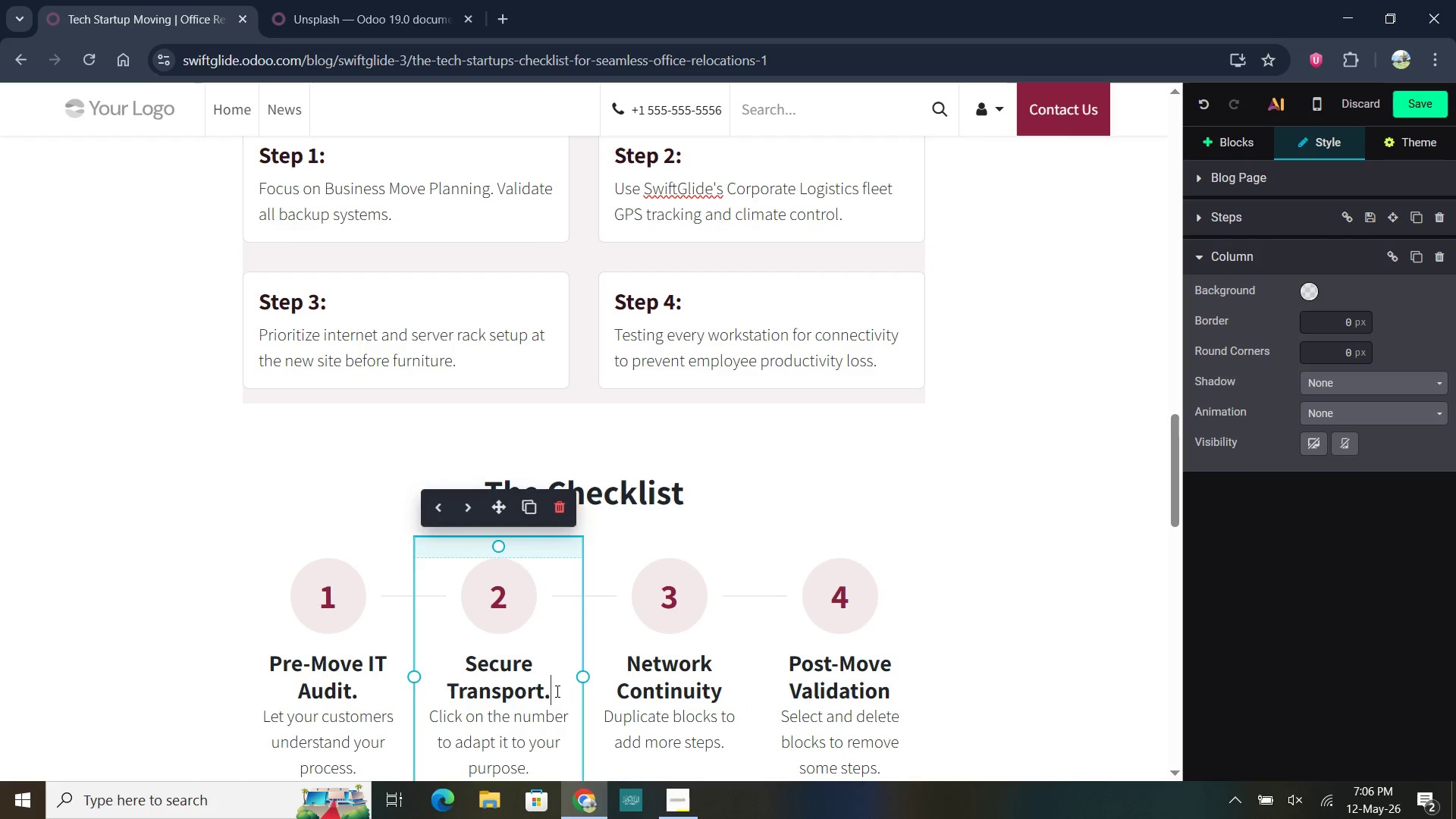 
key(Backspace)
 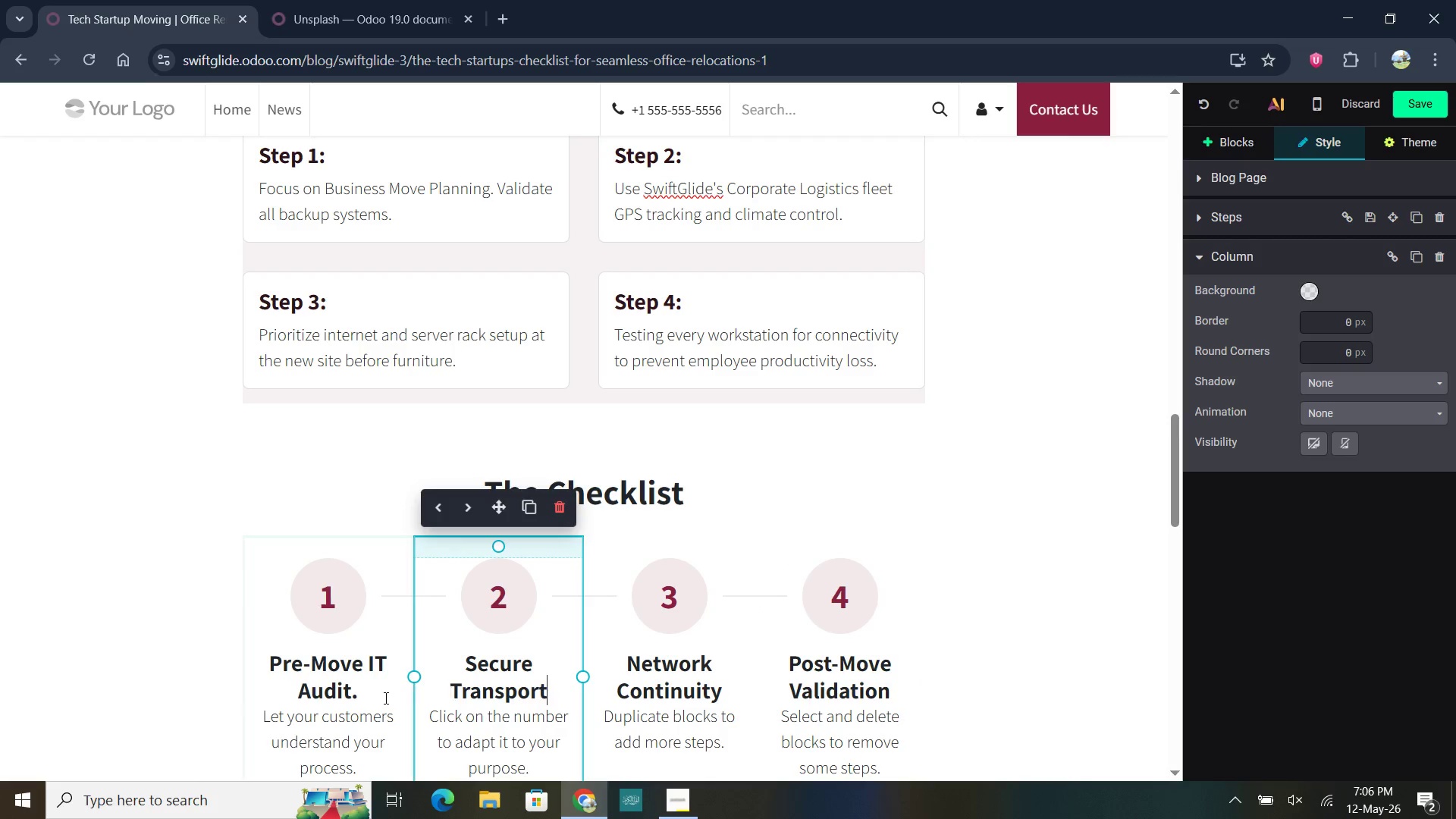 
left_click([356, 689])
 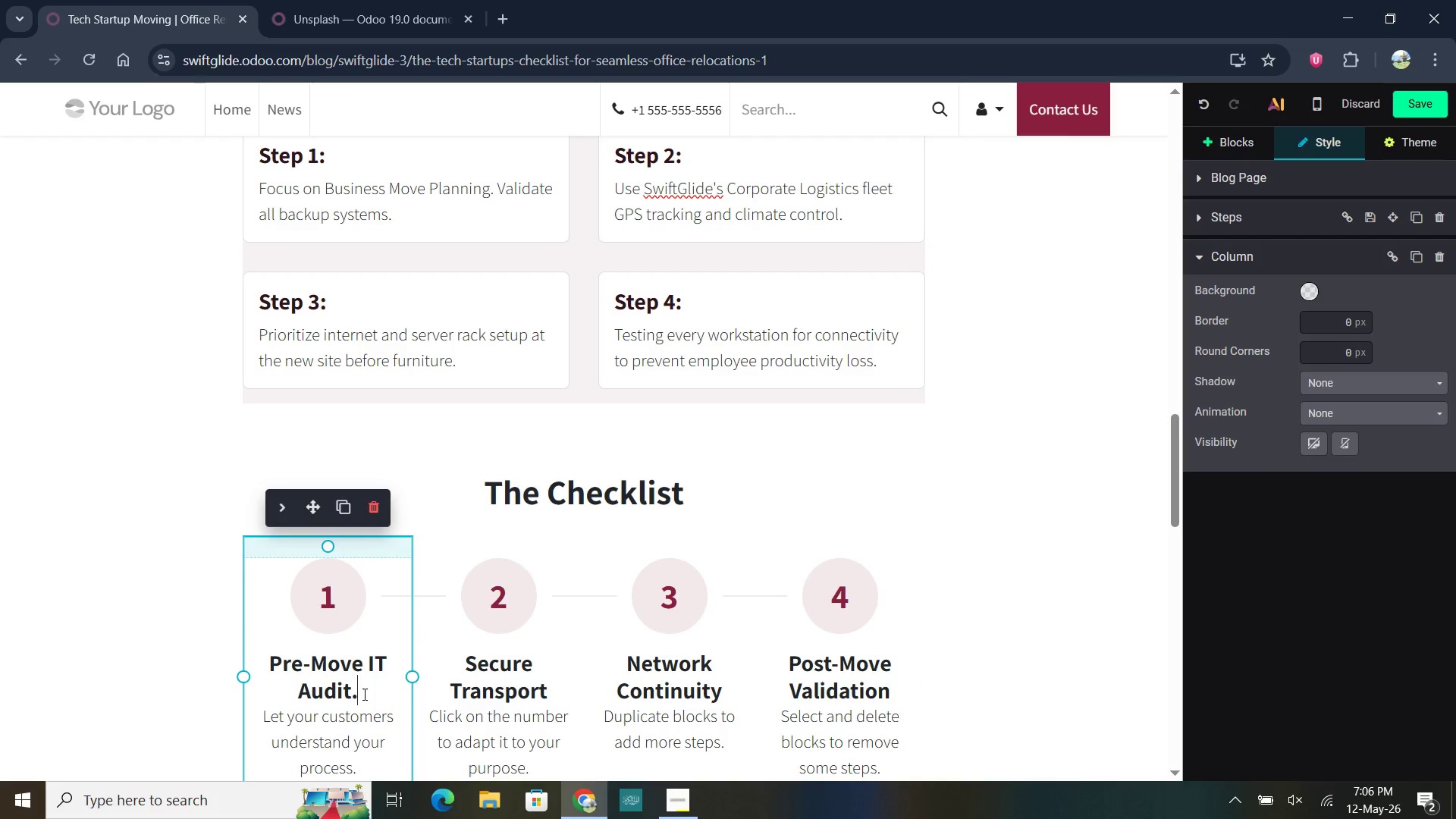 
key(Backspace)
 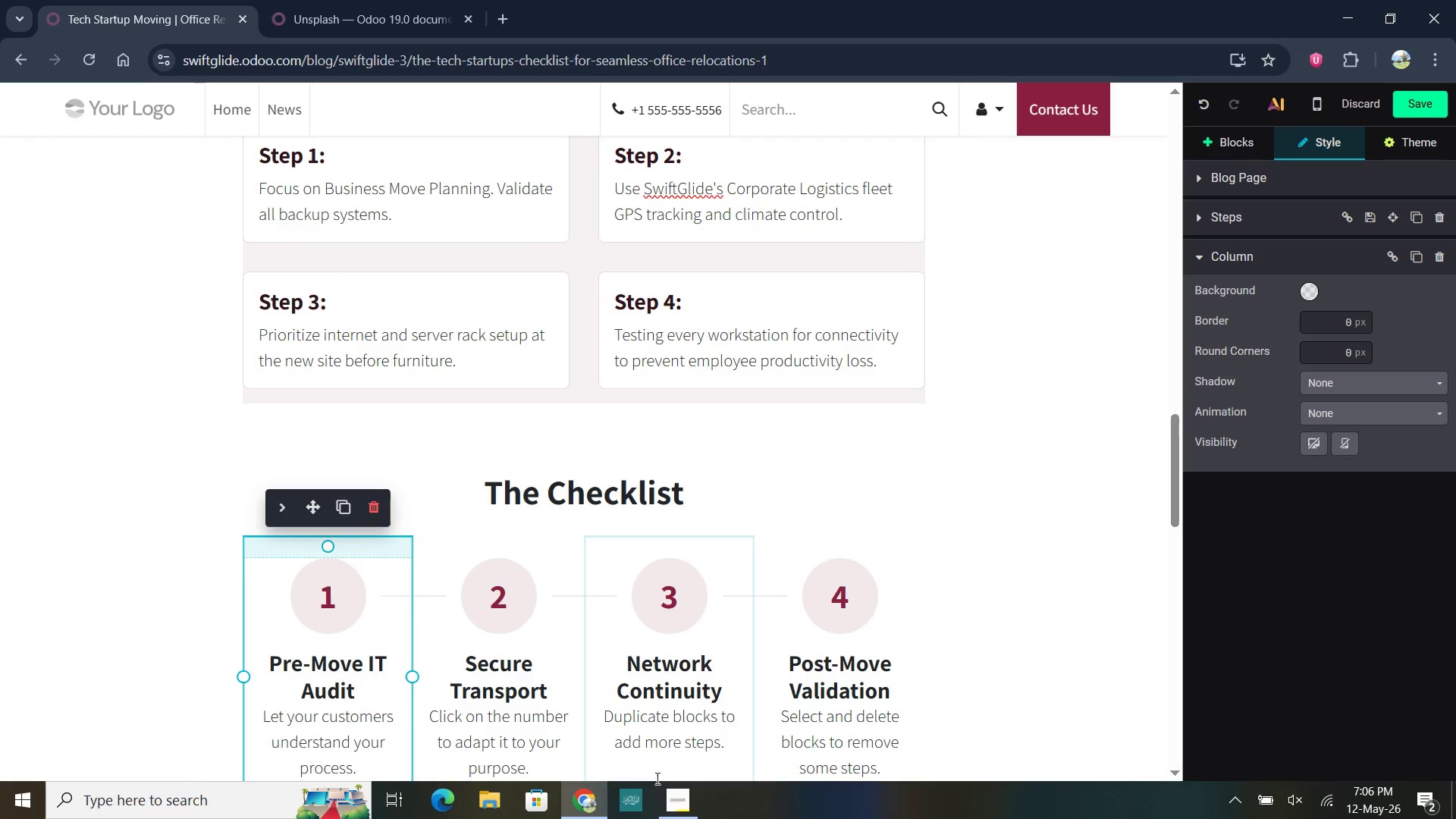 
left_click([667, 795])